 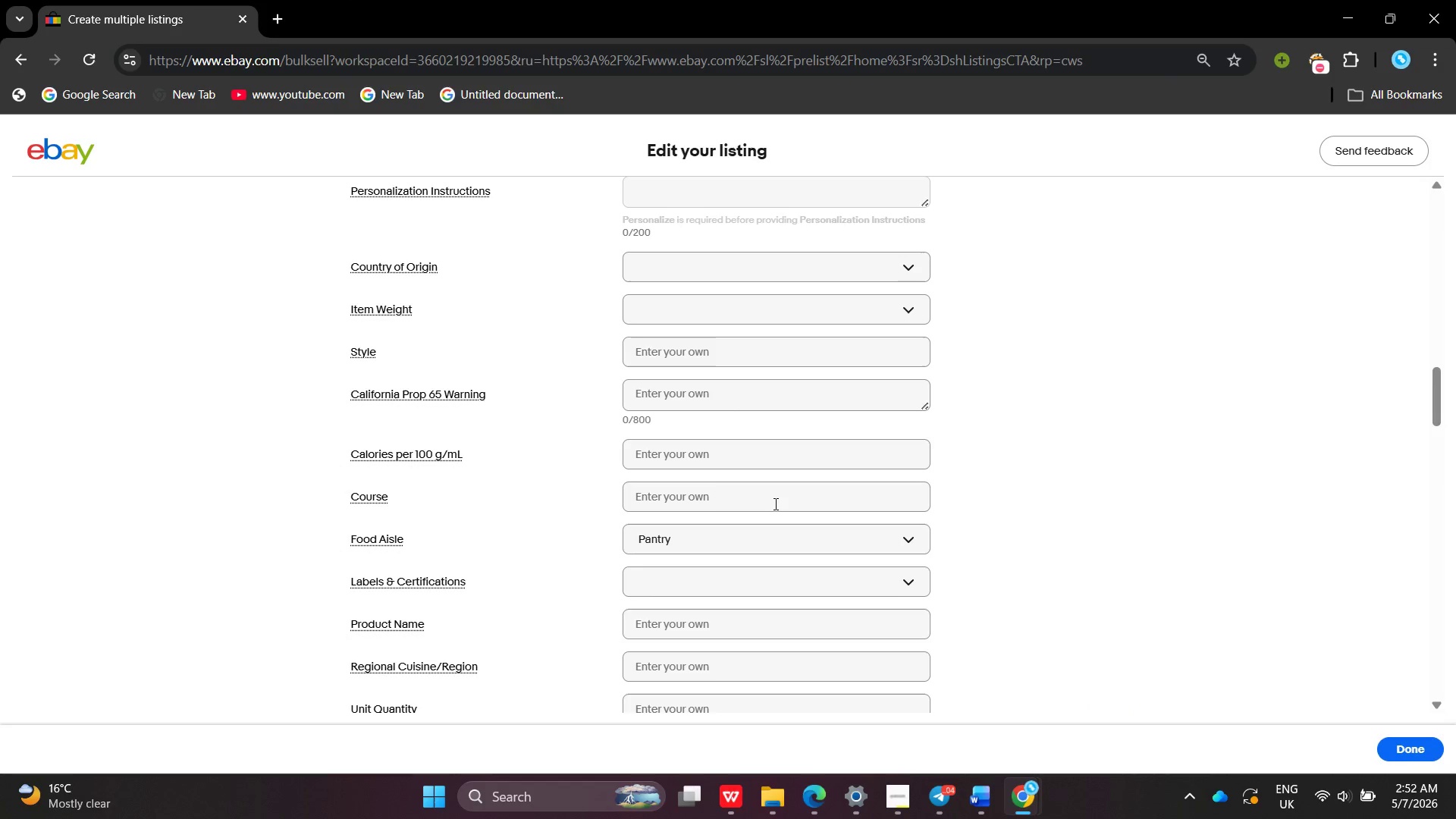 
left_click([701, 319])
 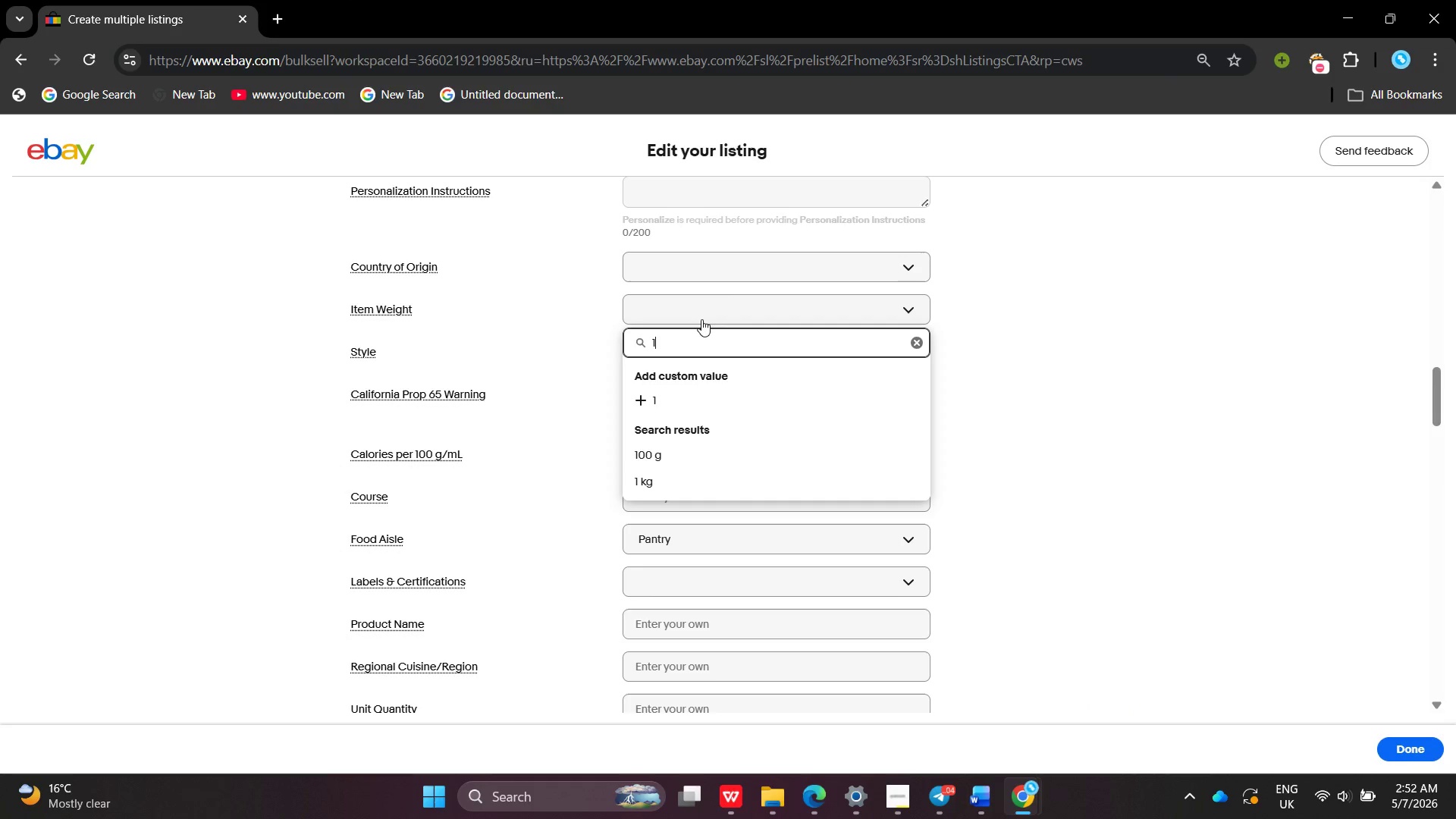 
hold_key(key=1, duration=0.31)
 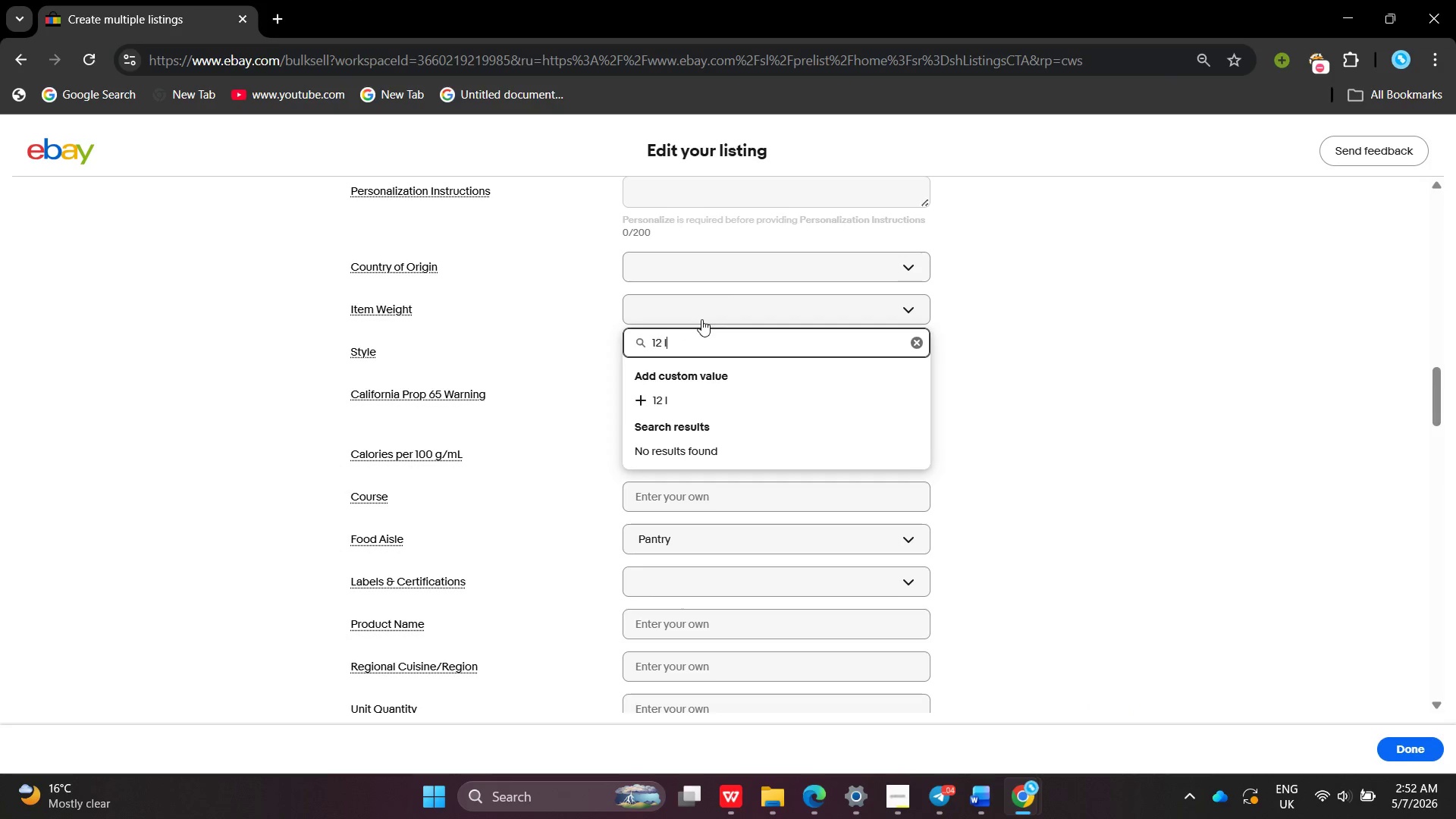 
type(2 lbs )
 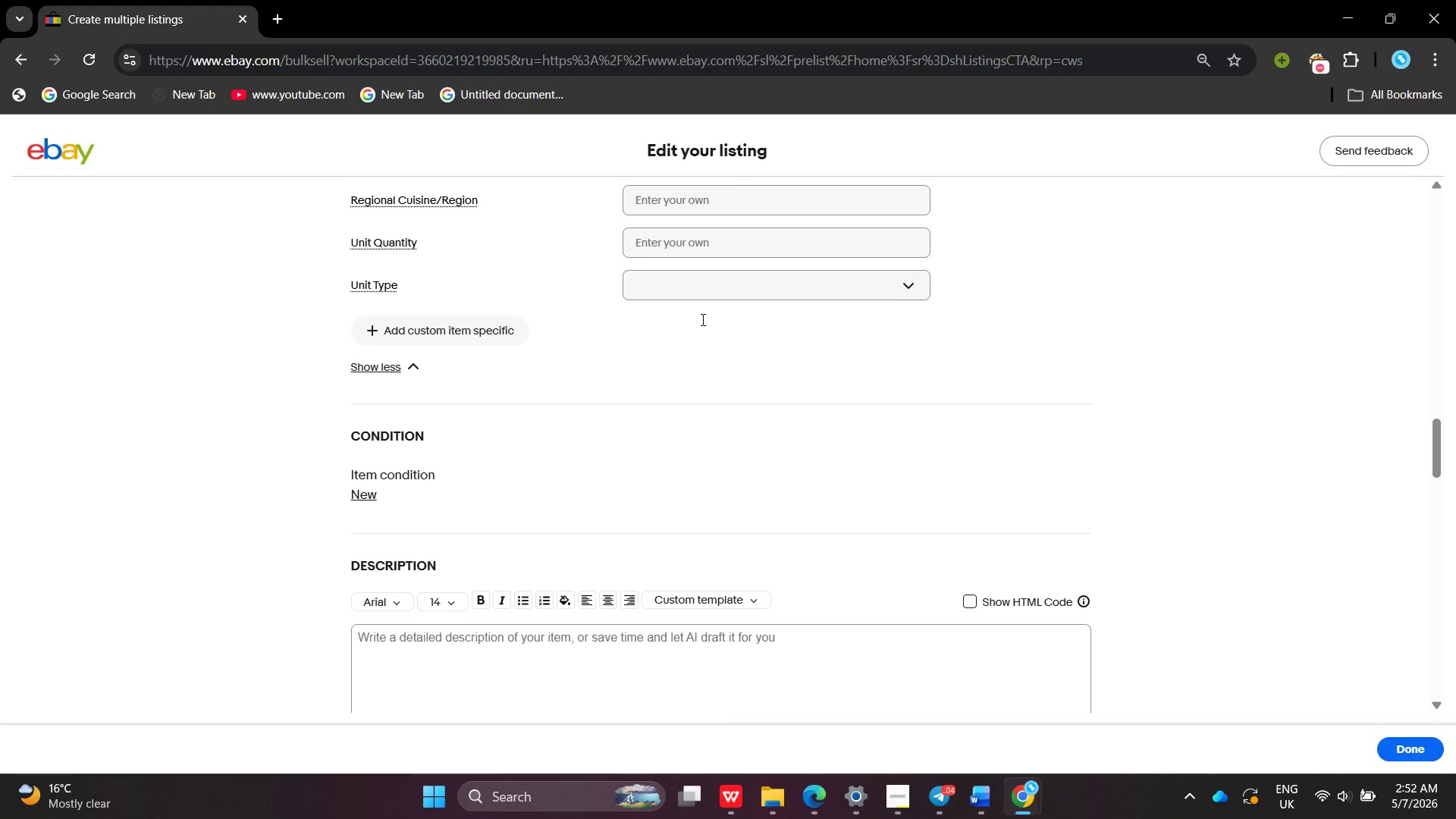 
mouse_move([570, 469])
 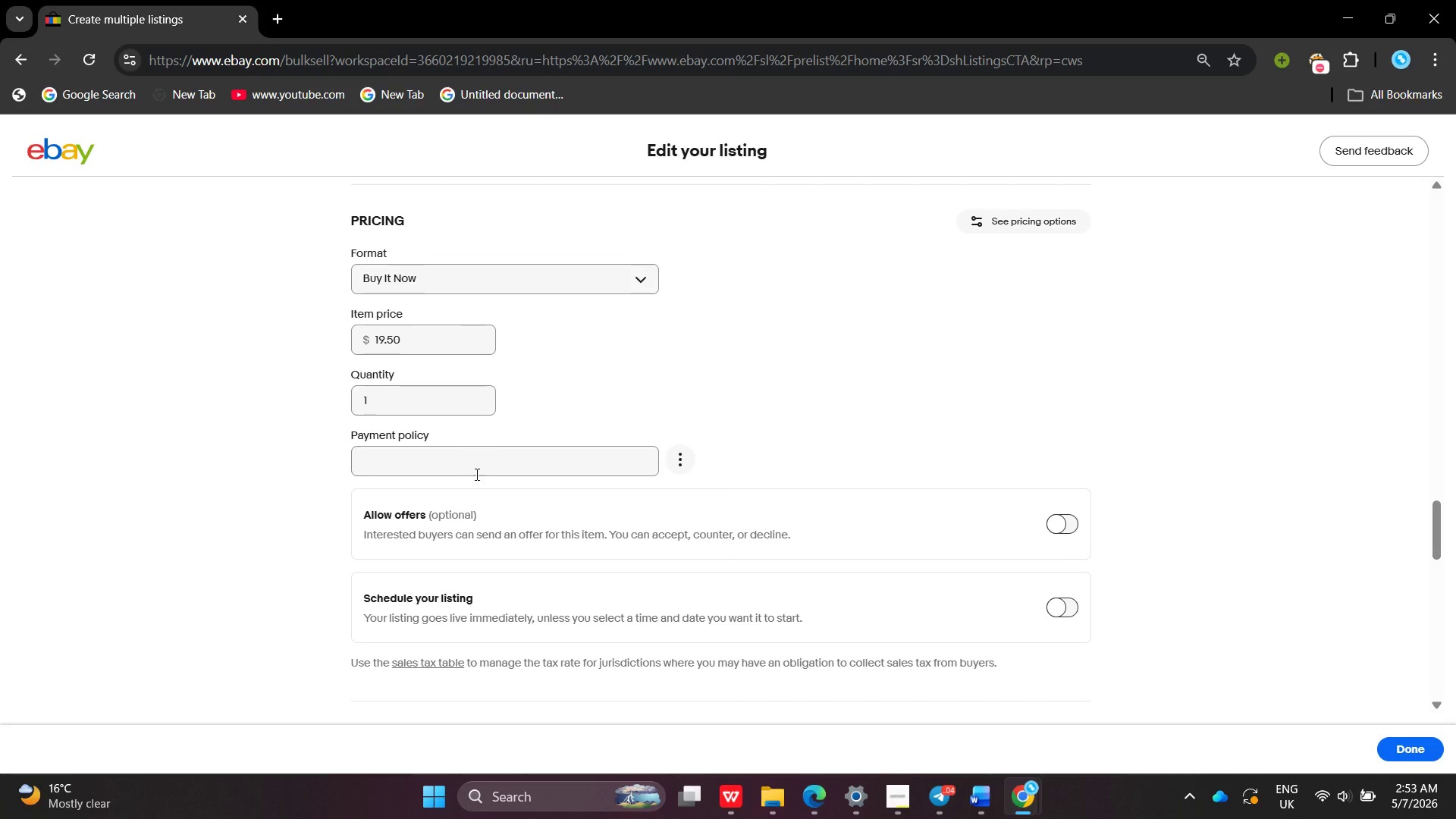 
left_click([475, 474])
 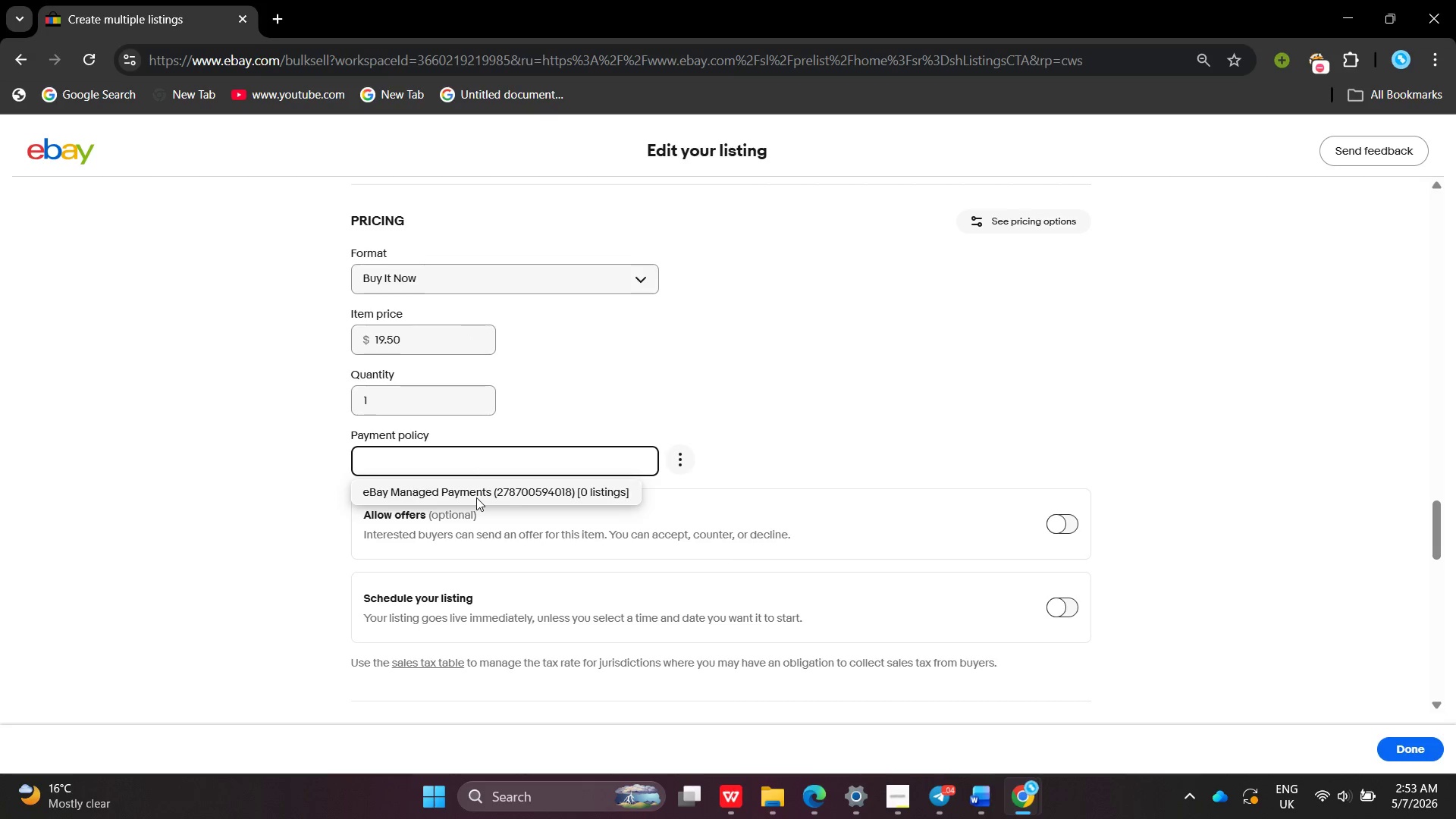 
left_click([476, 497])
 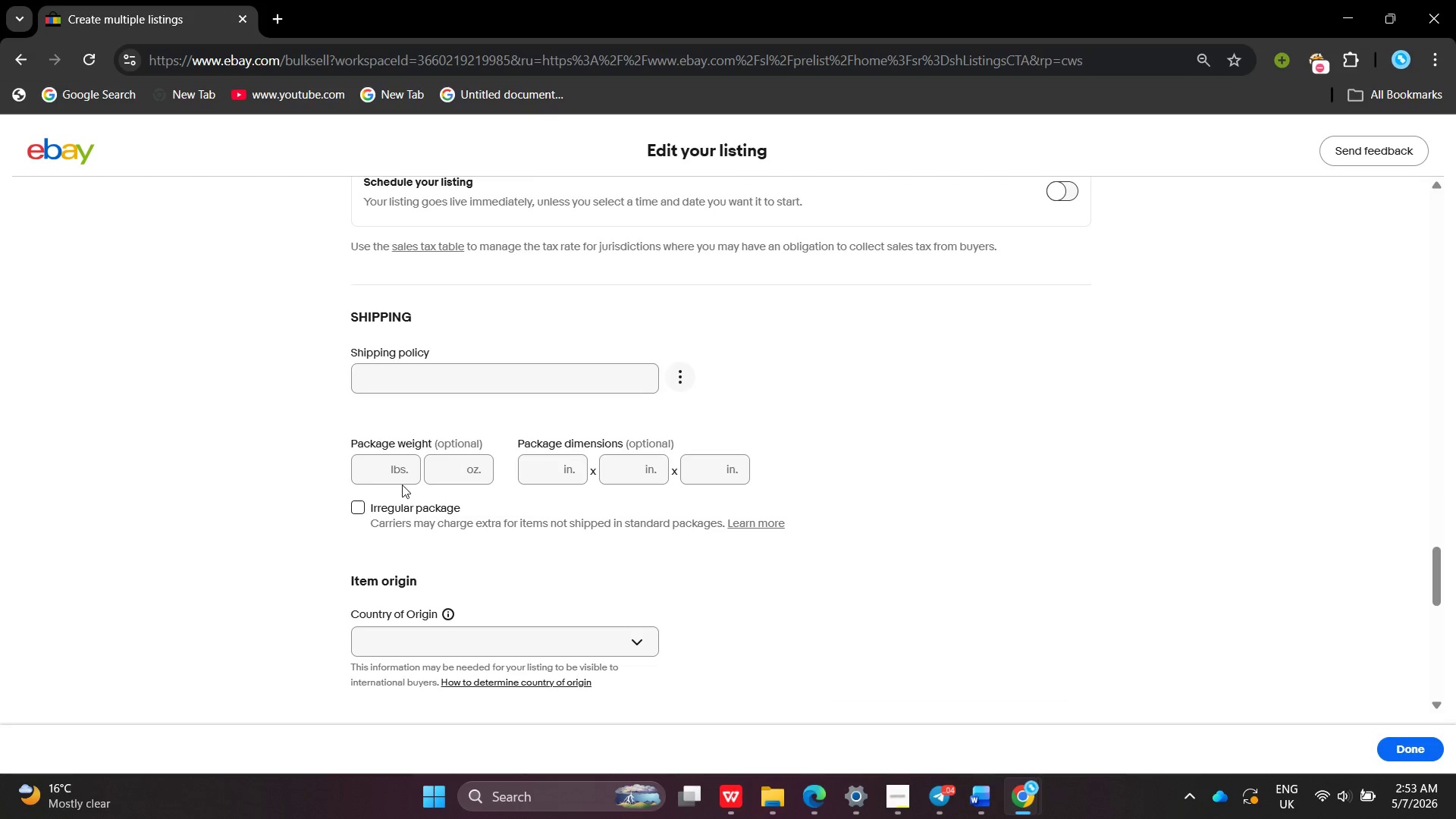 
left_click([381, 460])
 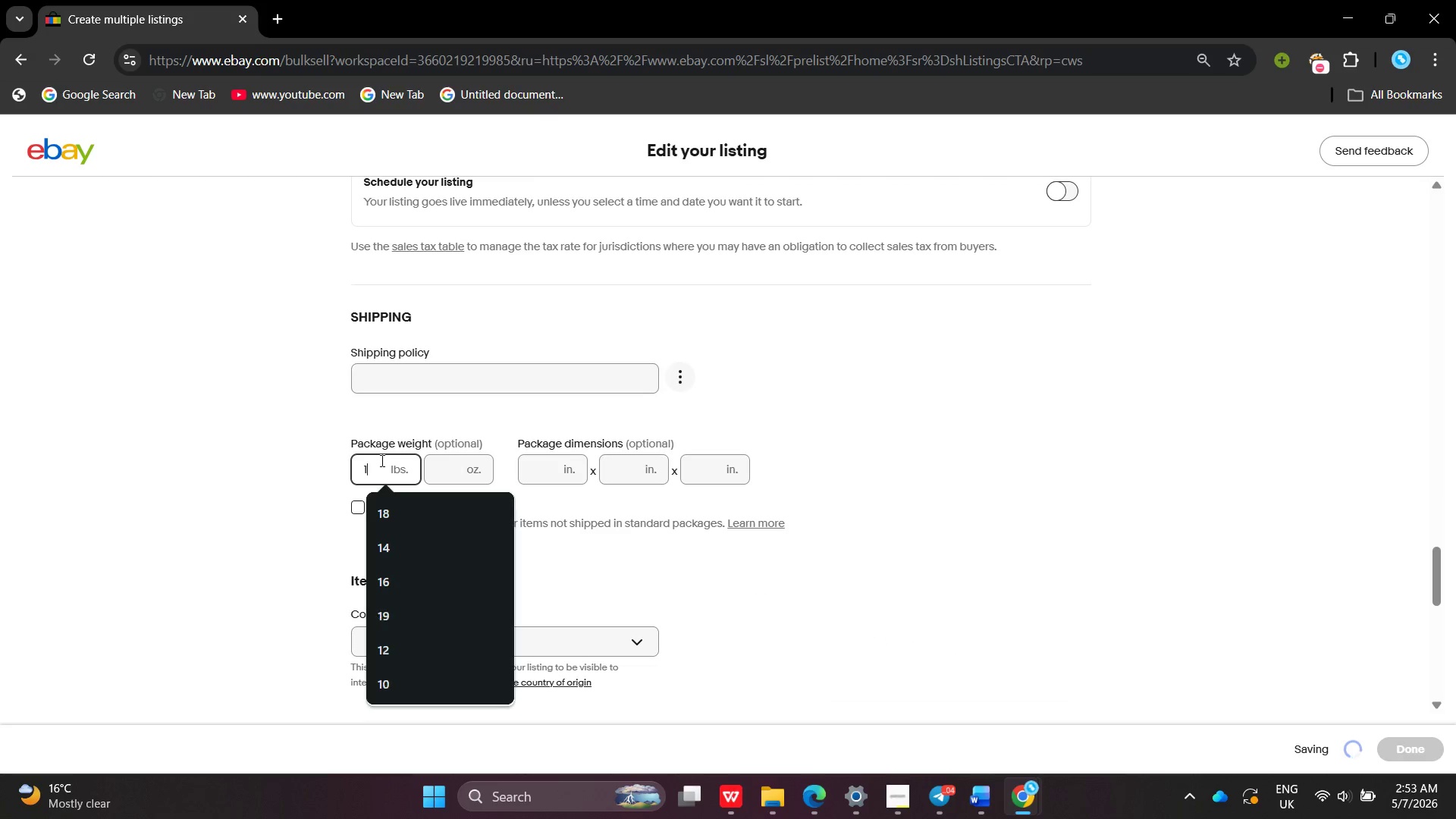 
type(12 )
 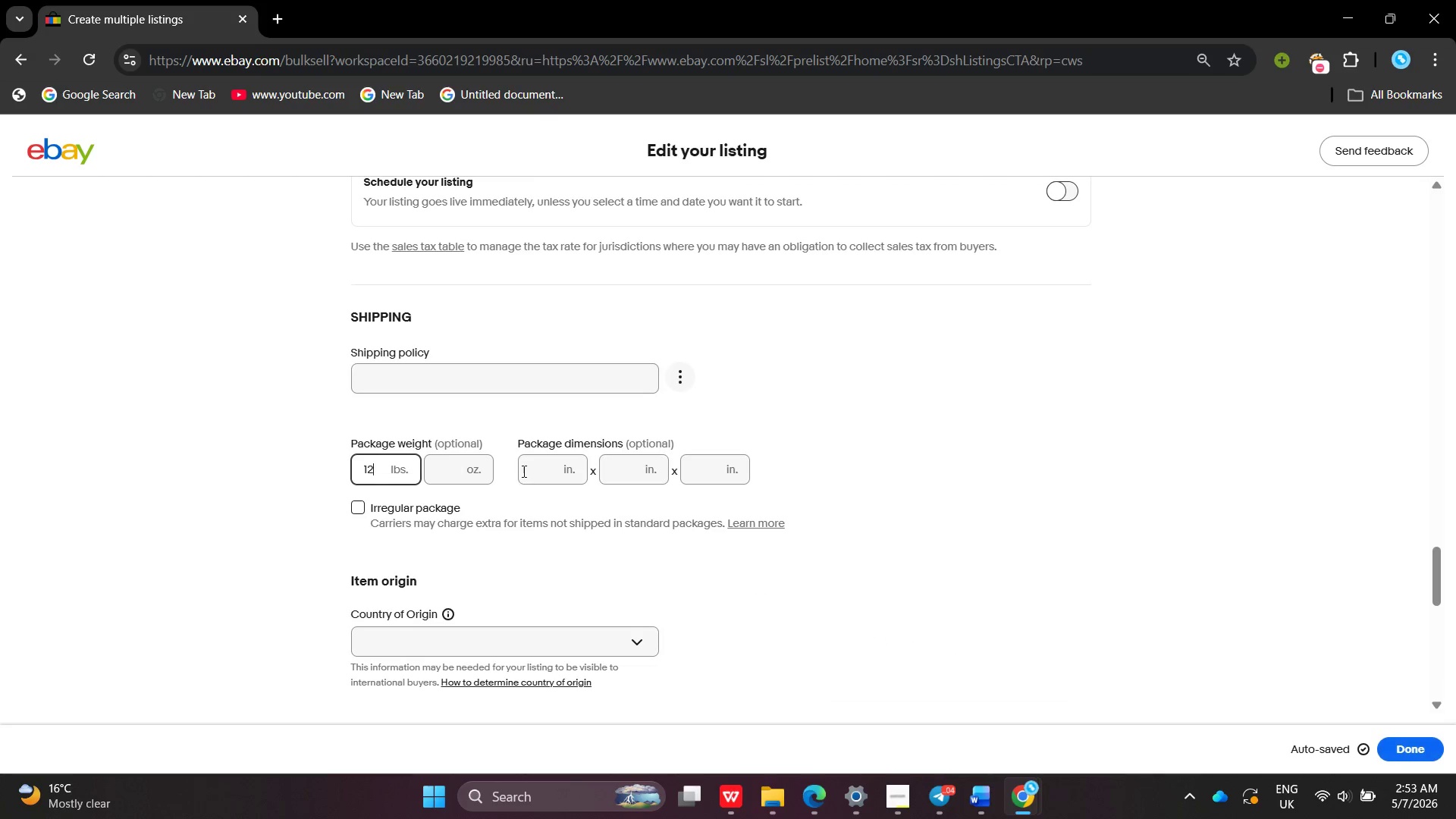 
left_click([533, 471])
 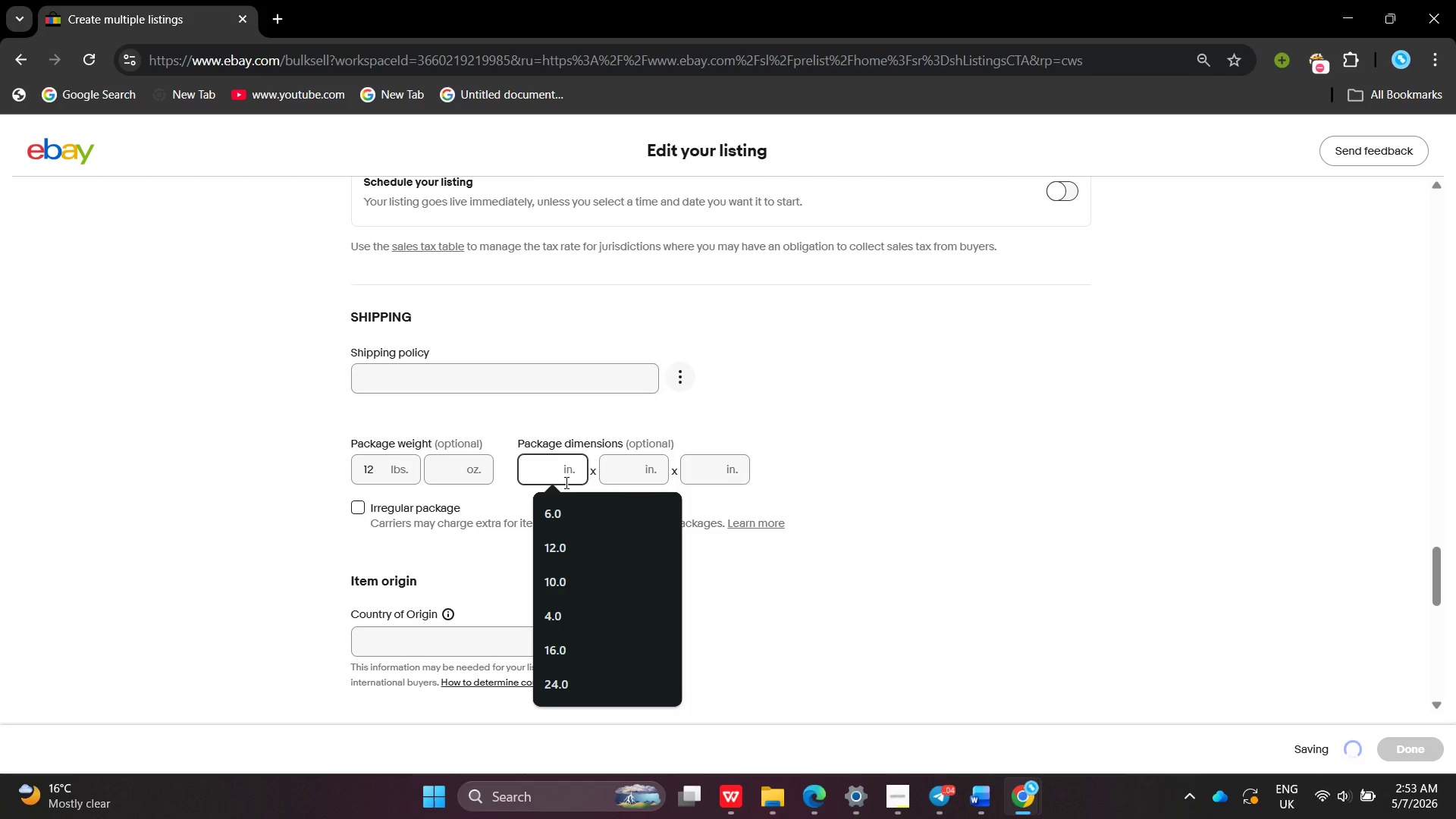 
key(8)
 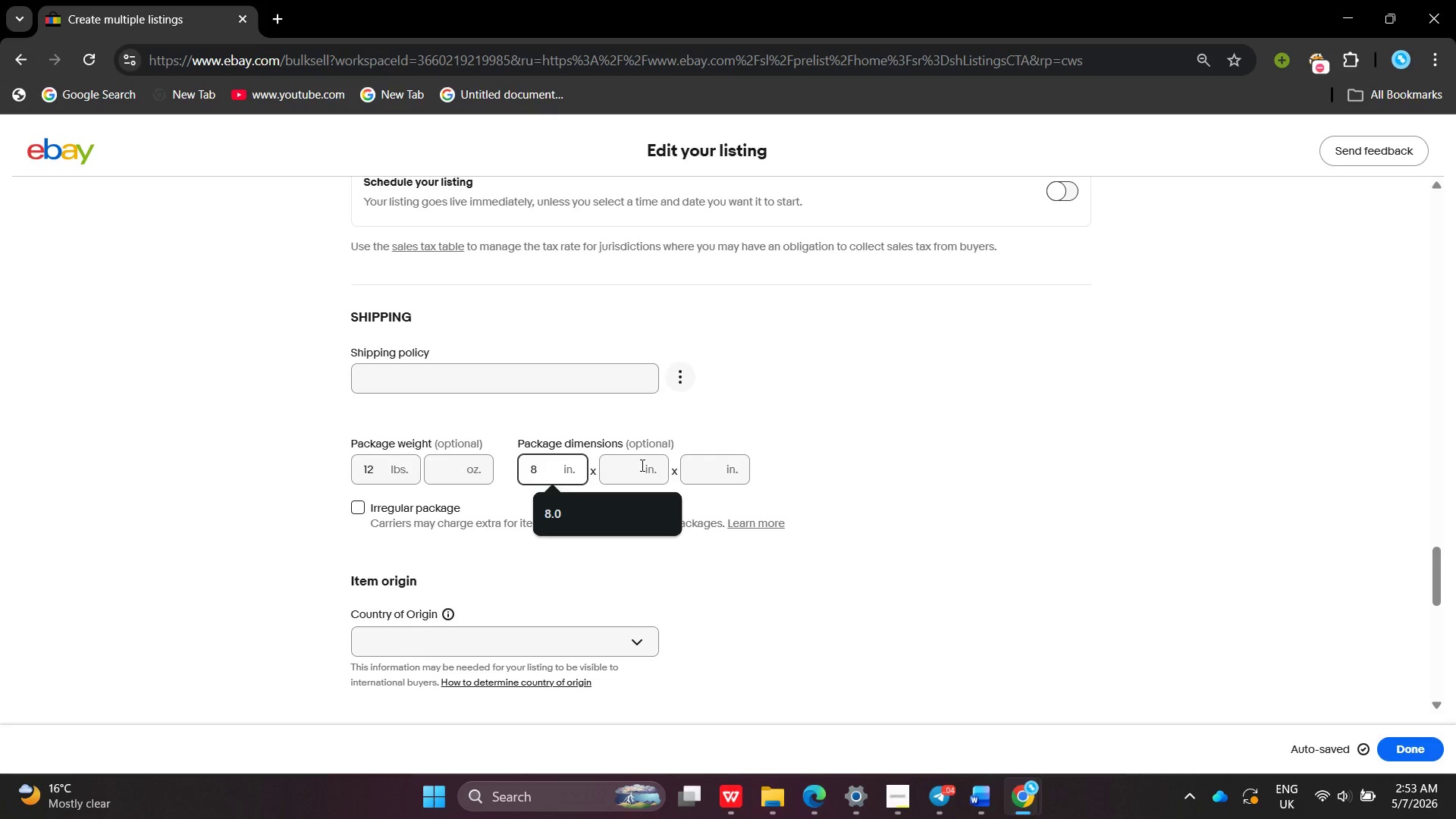 
left_click([627, 461])
 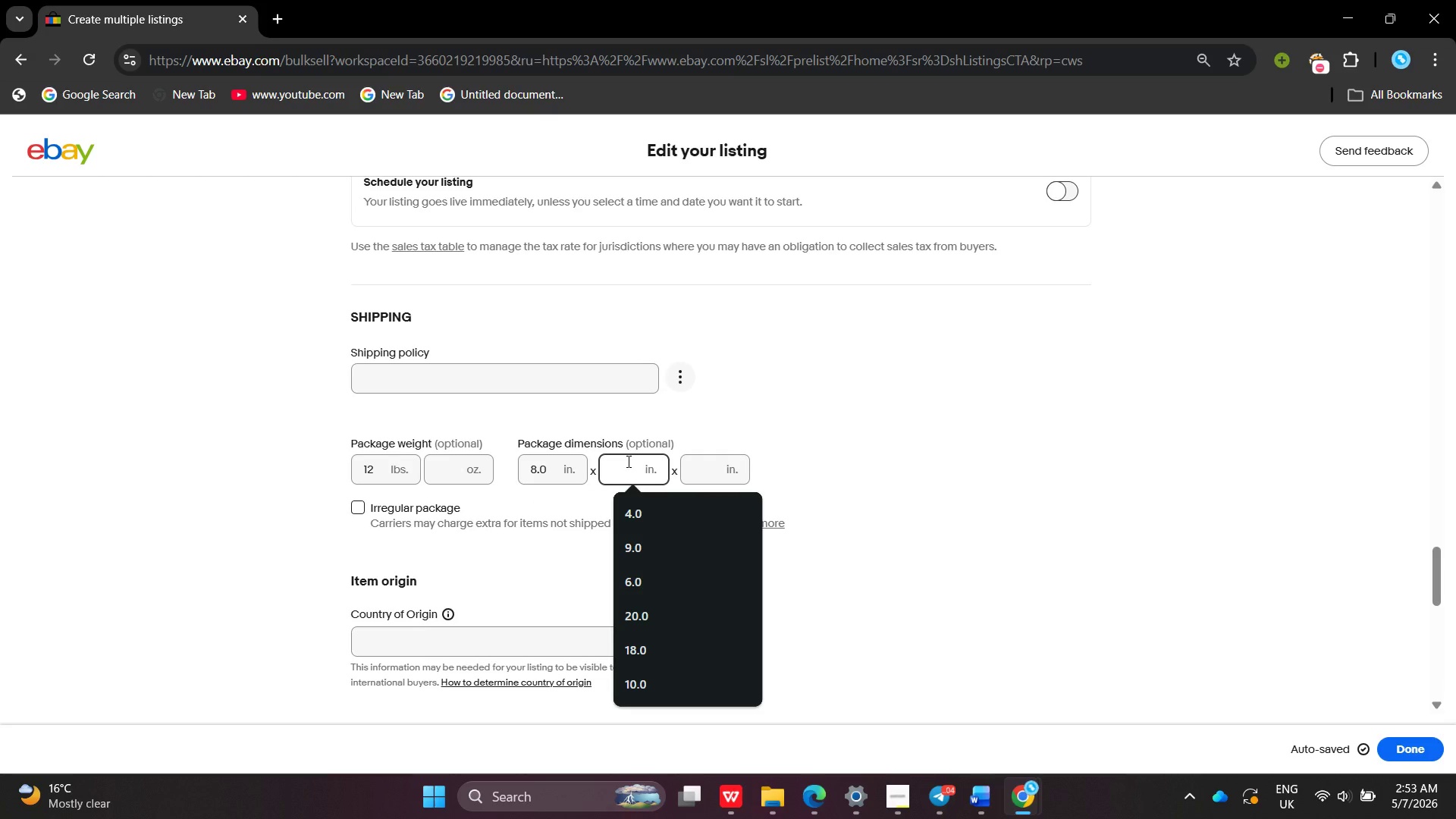 
key(6)
 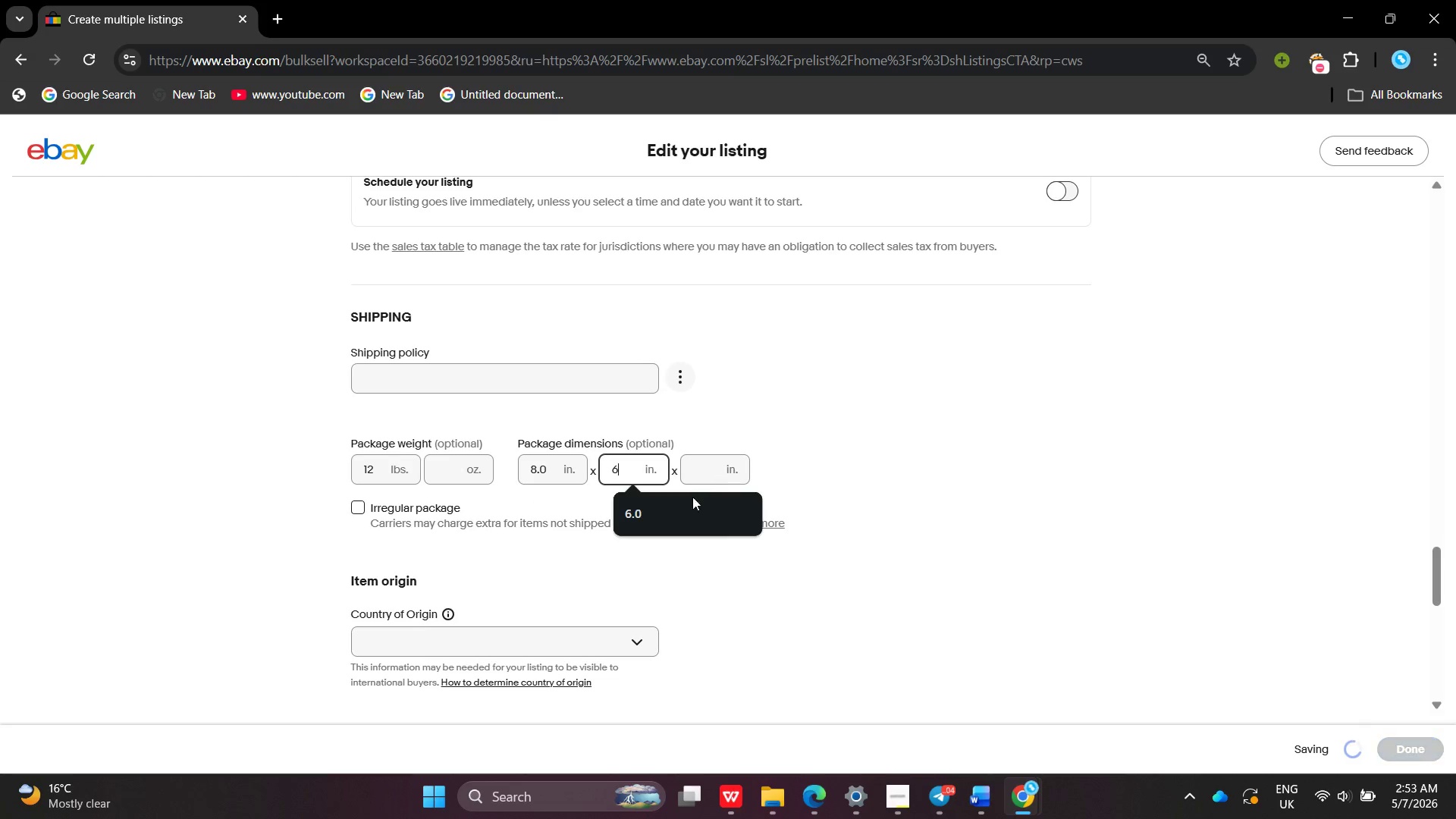 
left_click([681, 505])
 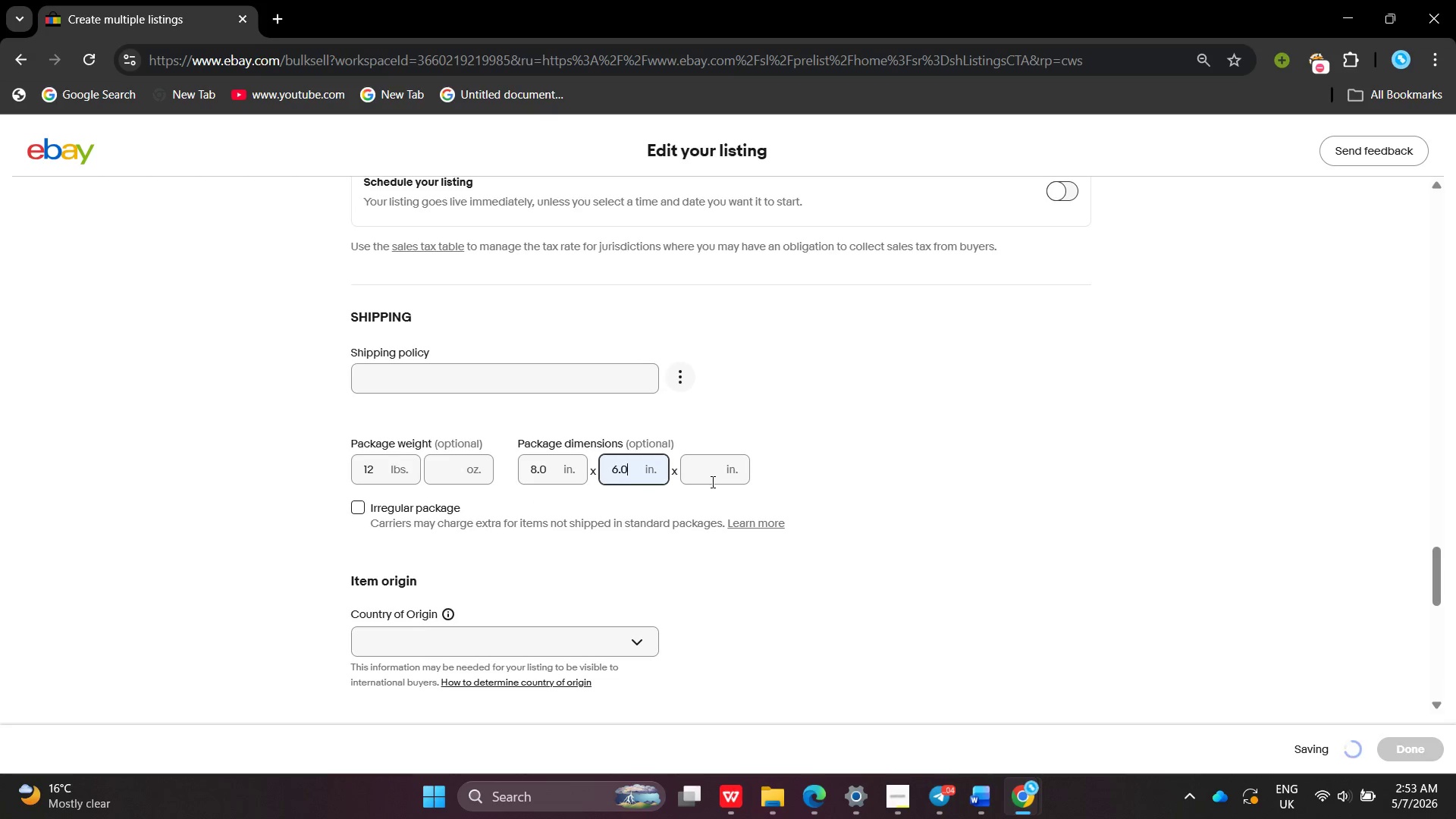 
left_click([711, 482])
 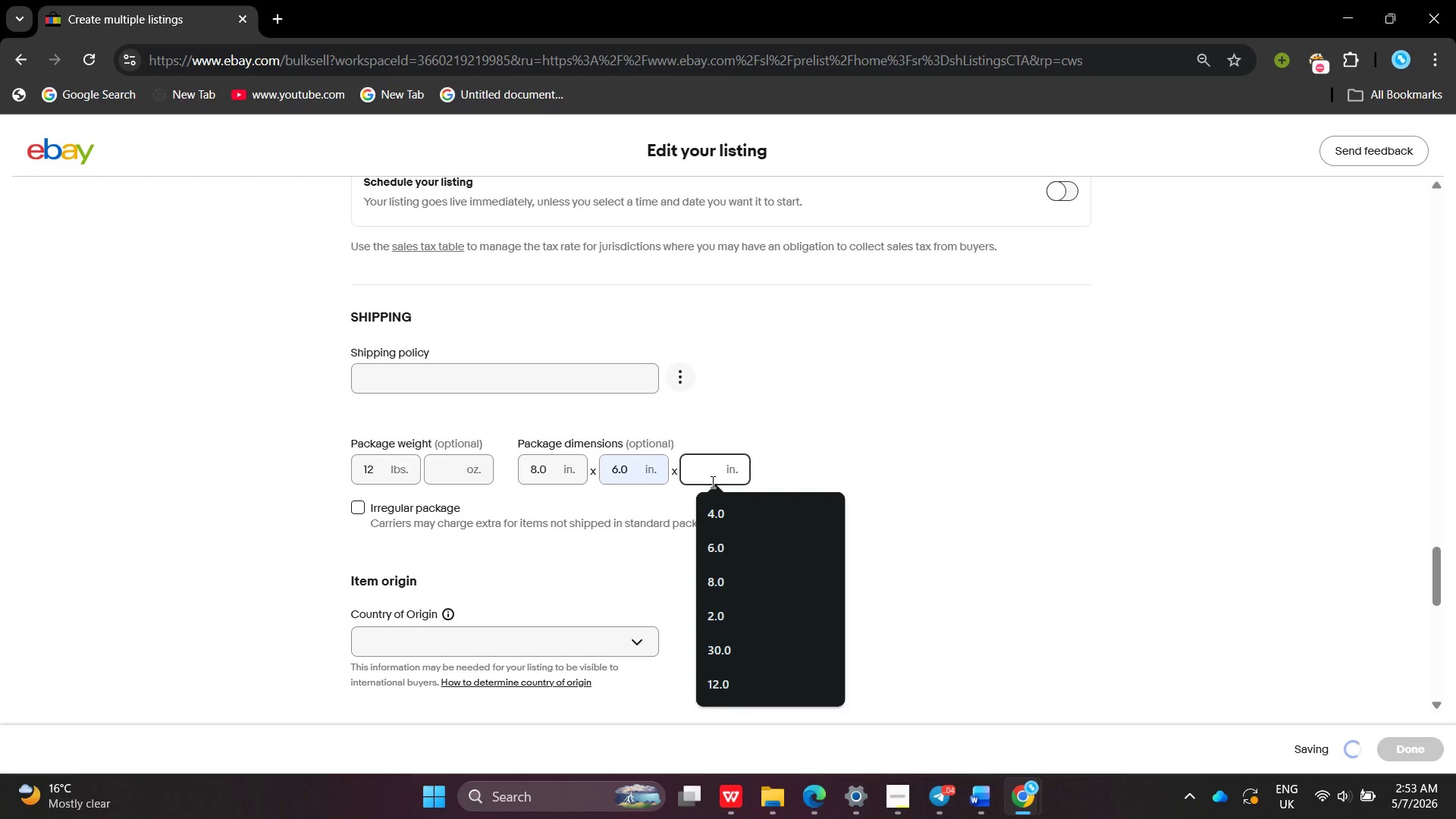 
key(4)
 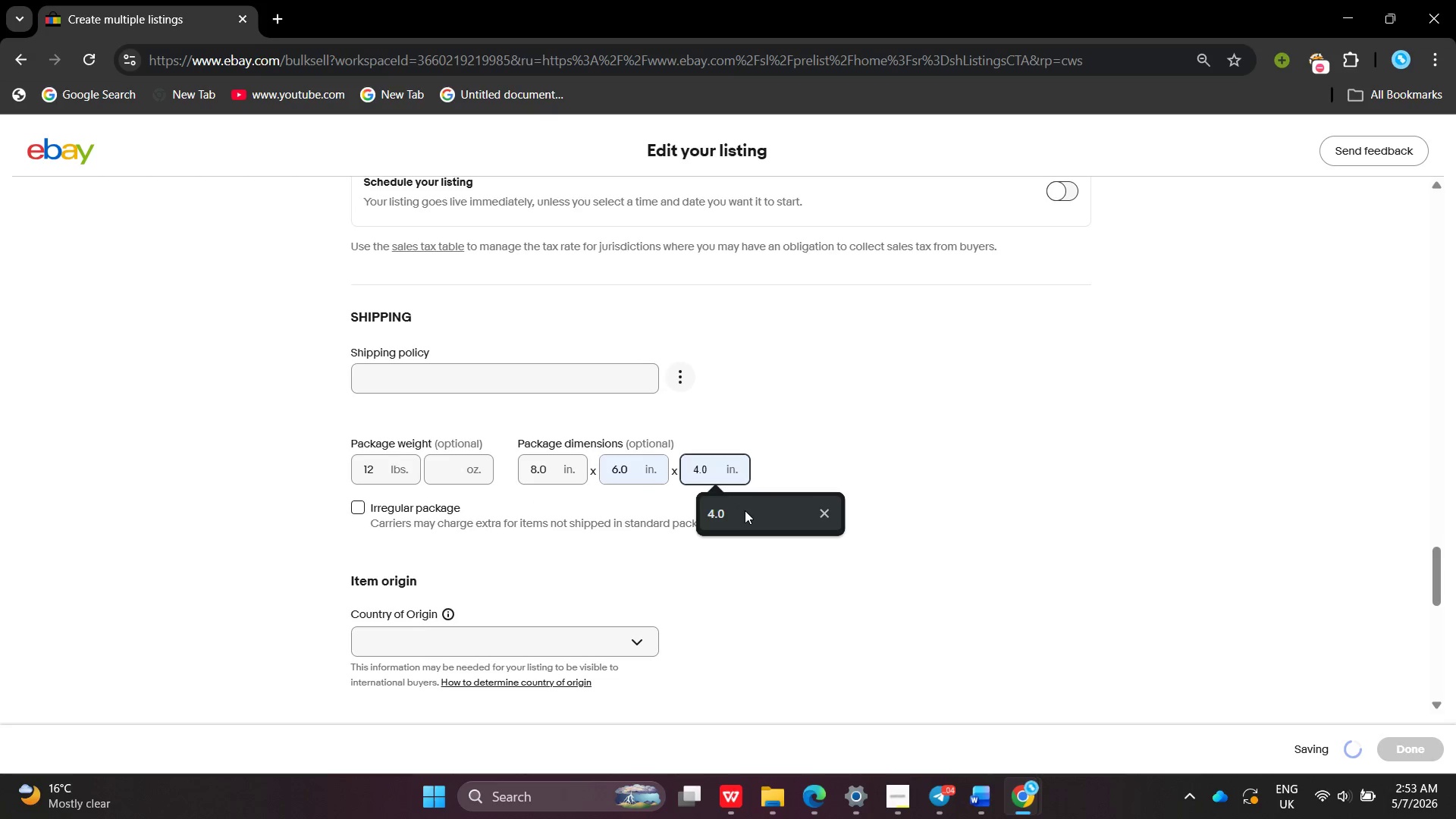 
left_click([745, 510])
 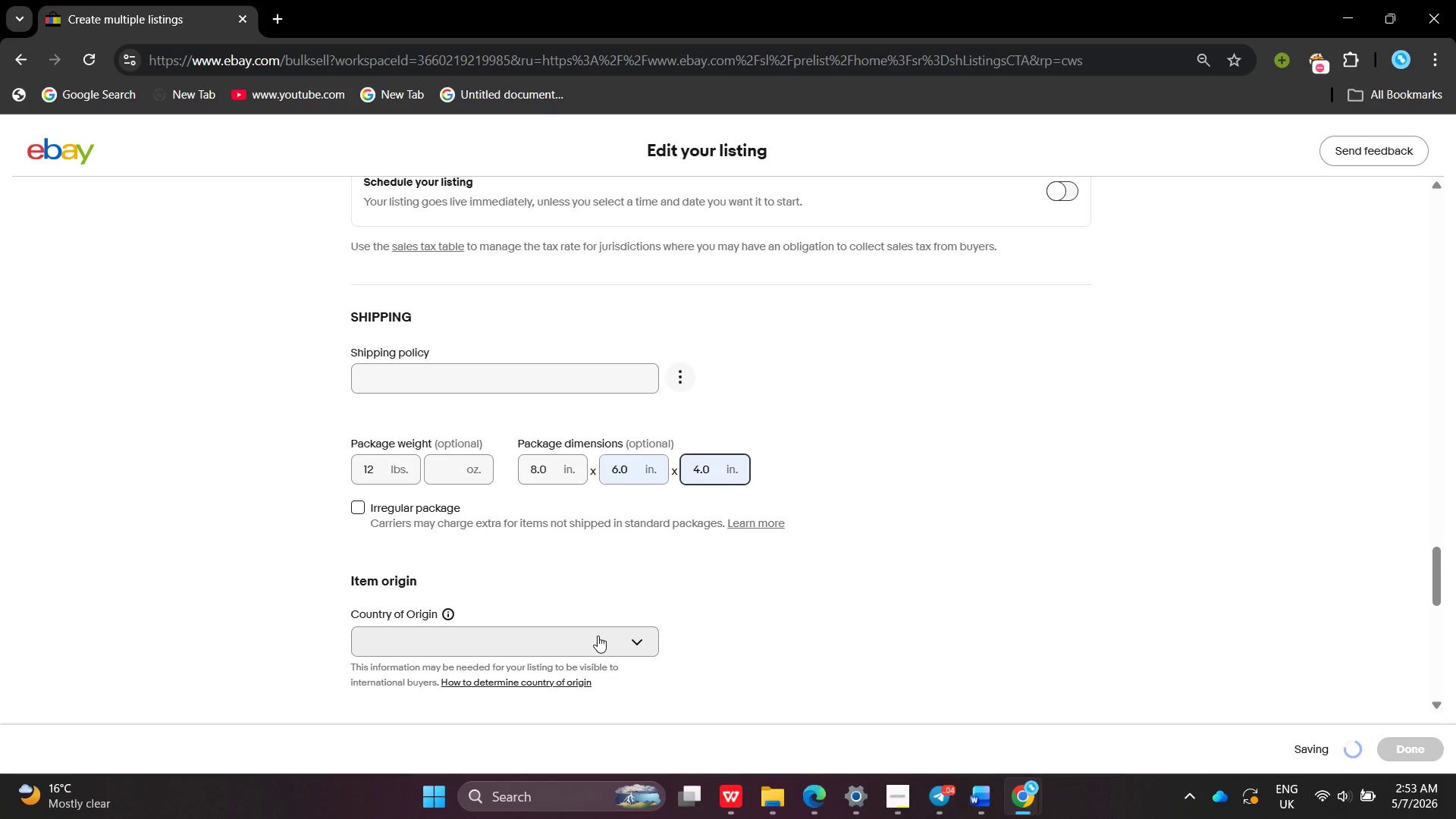 
left_click([598, 635])
 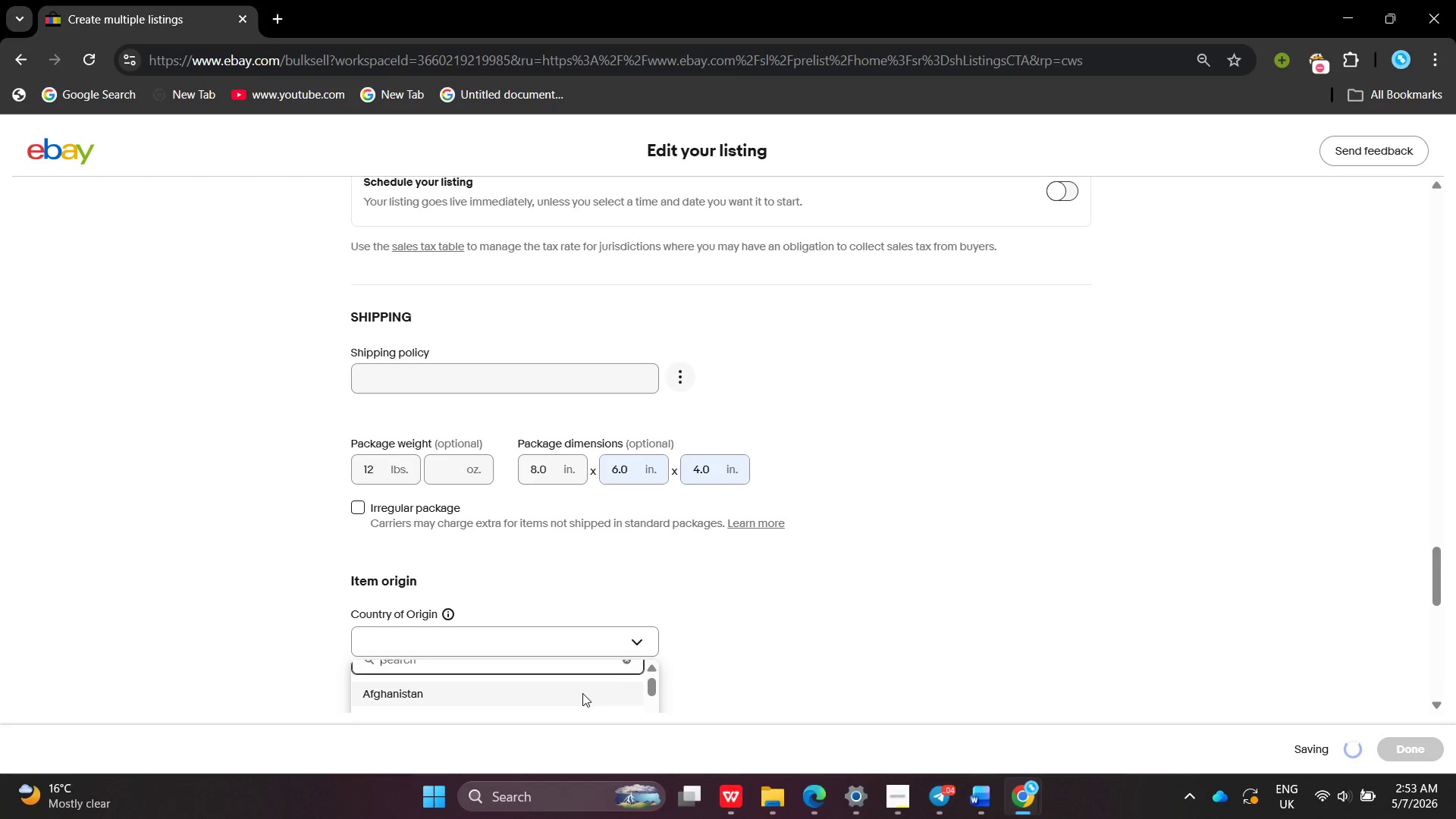 
type(Unik)
key(Backspace)
type(ted Kingdom)
 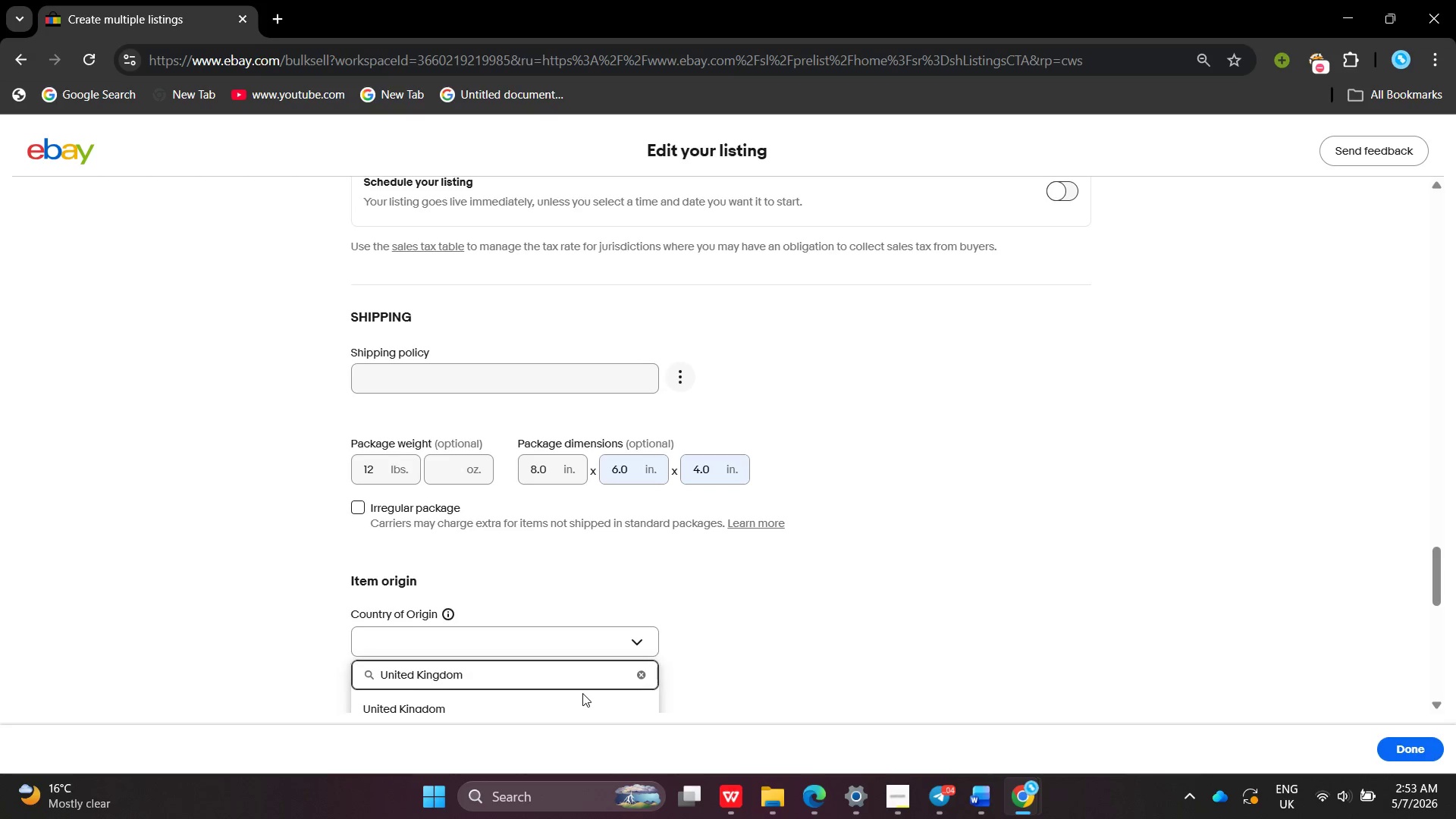 
key(Enter)
 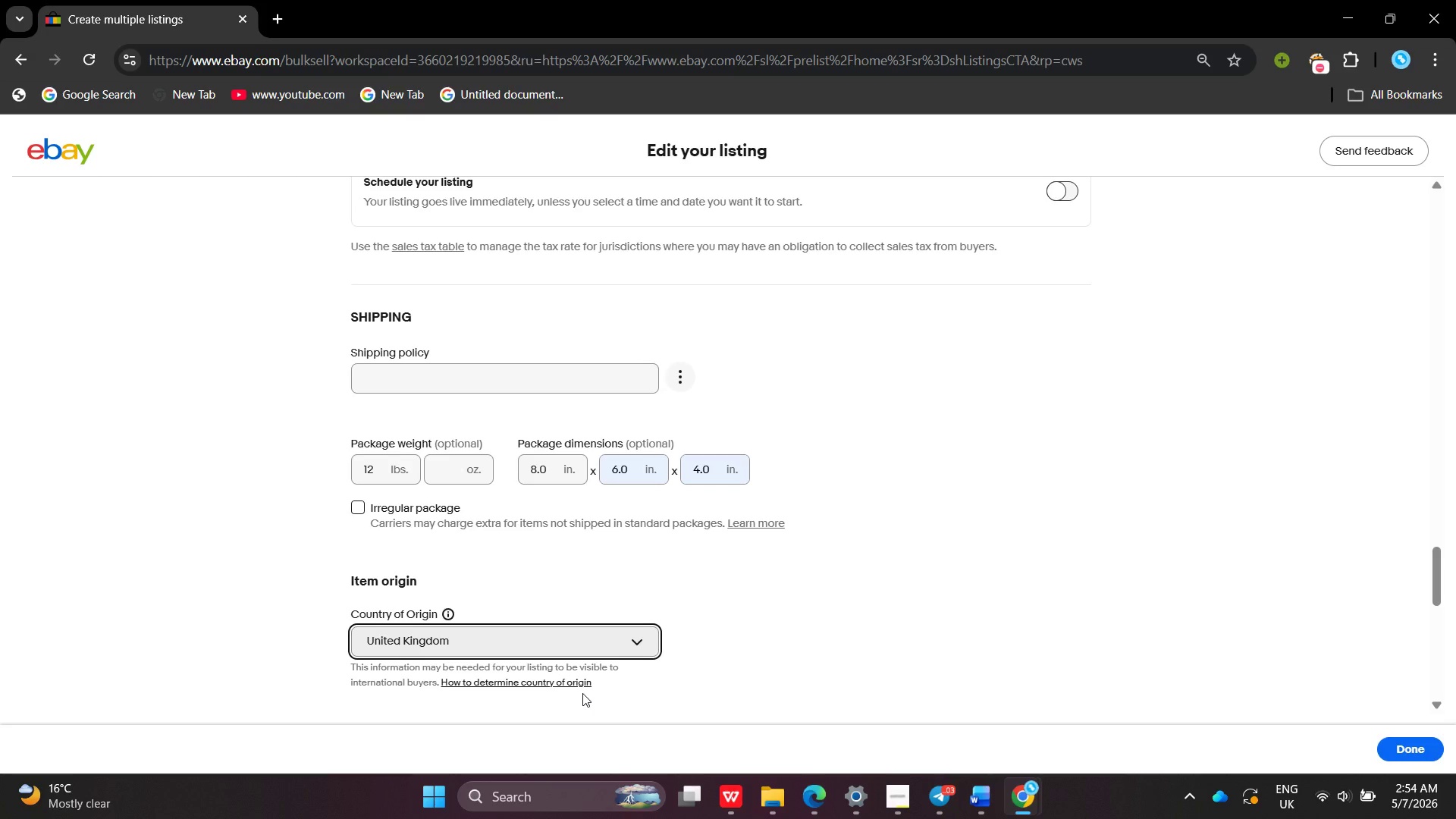 
wait(49.14)
 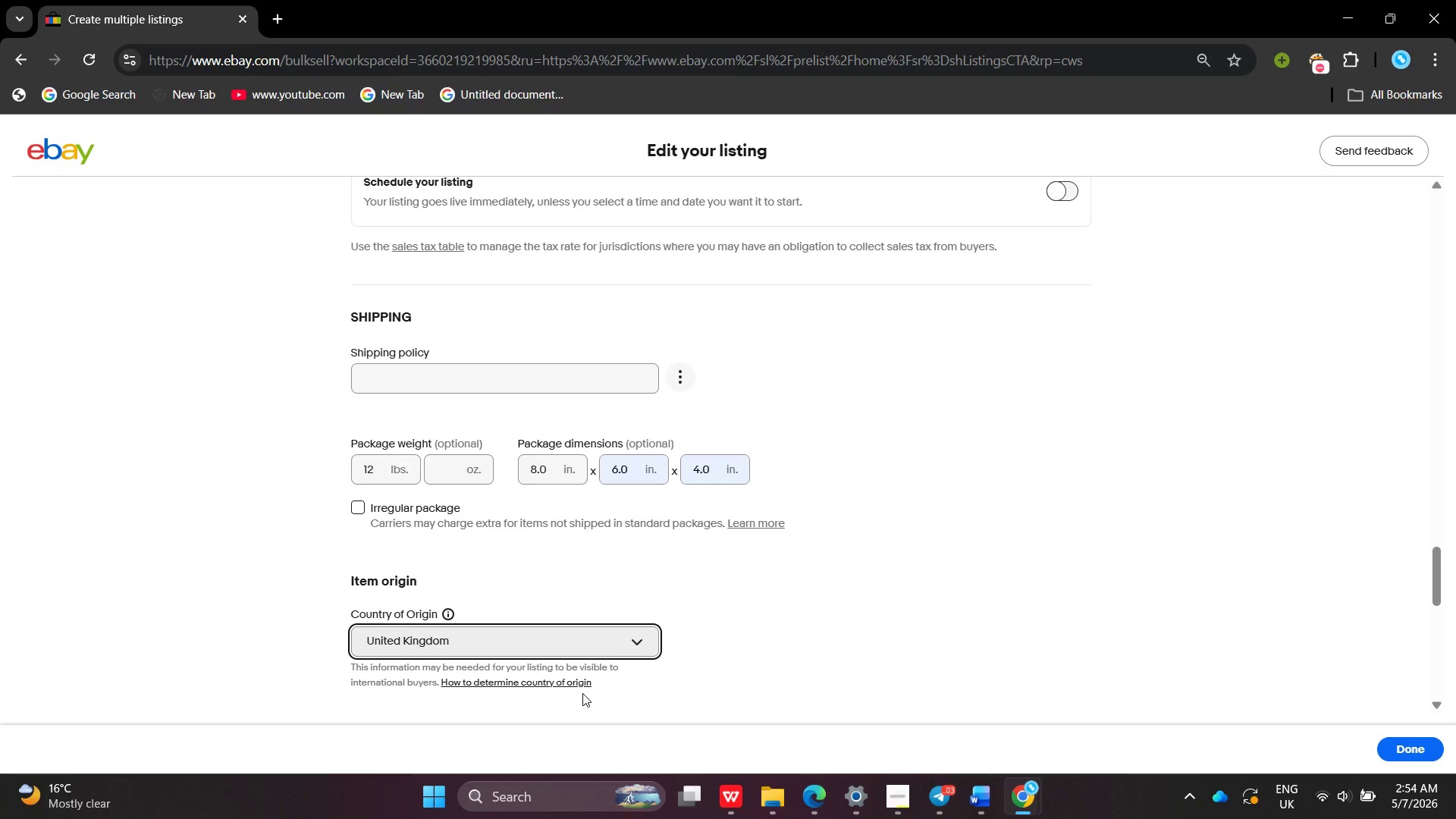 
left_click([541, 375])
 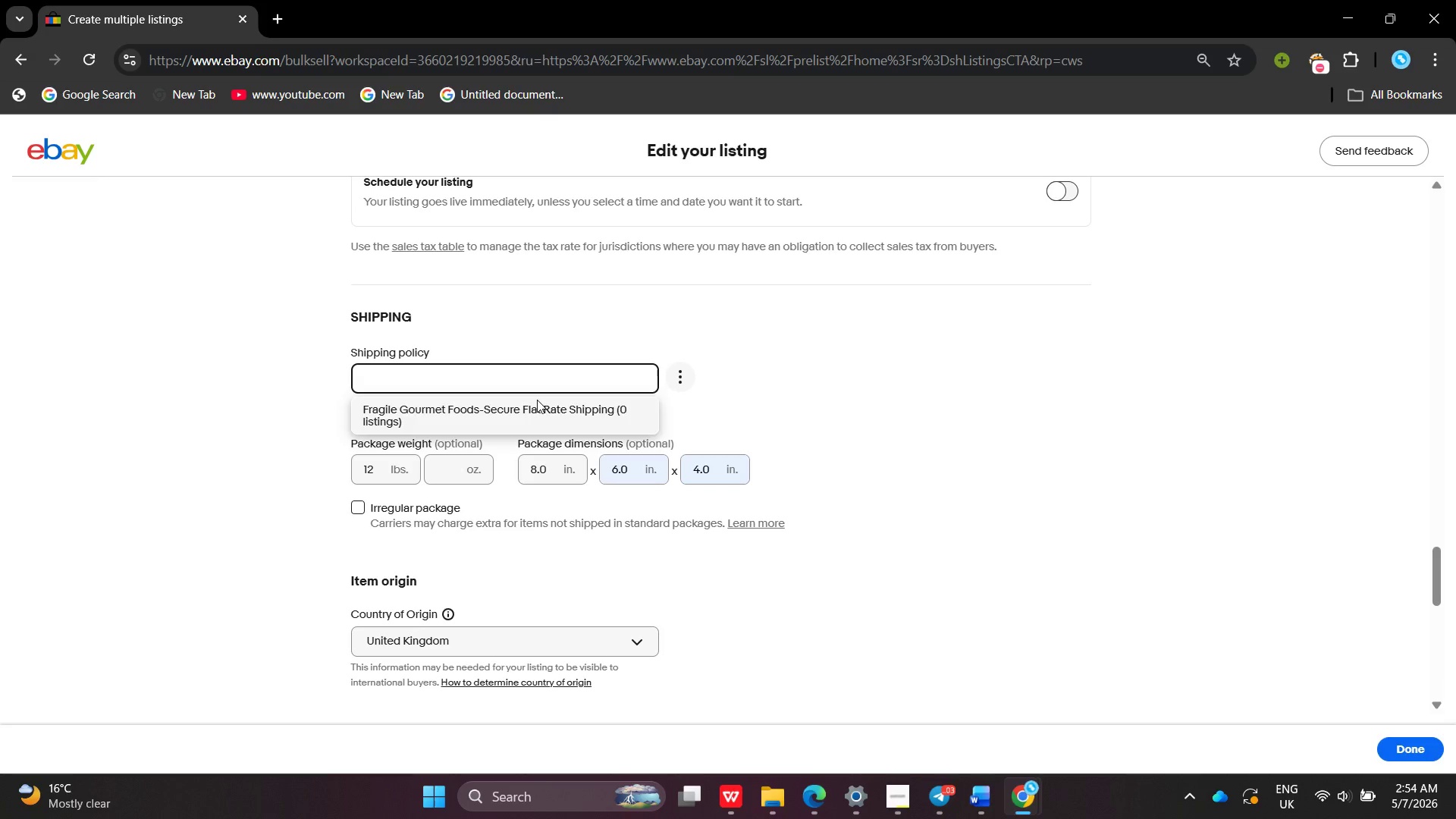 
left_click([537, 400])
 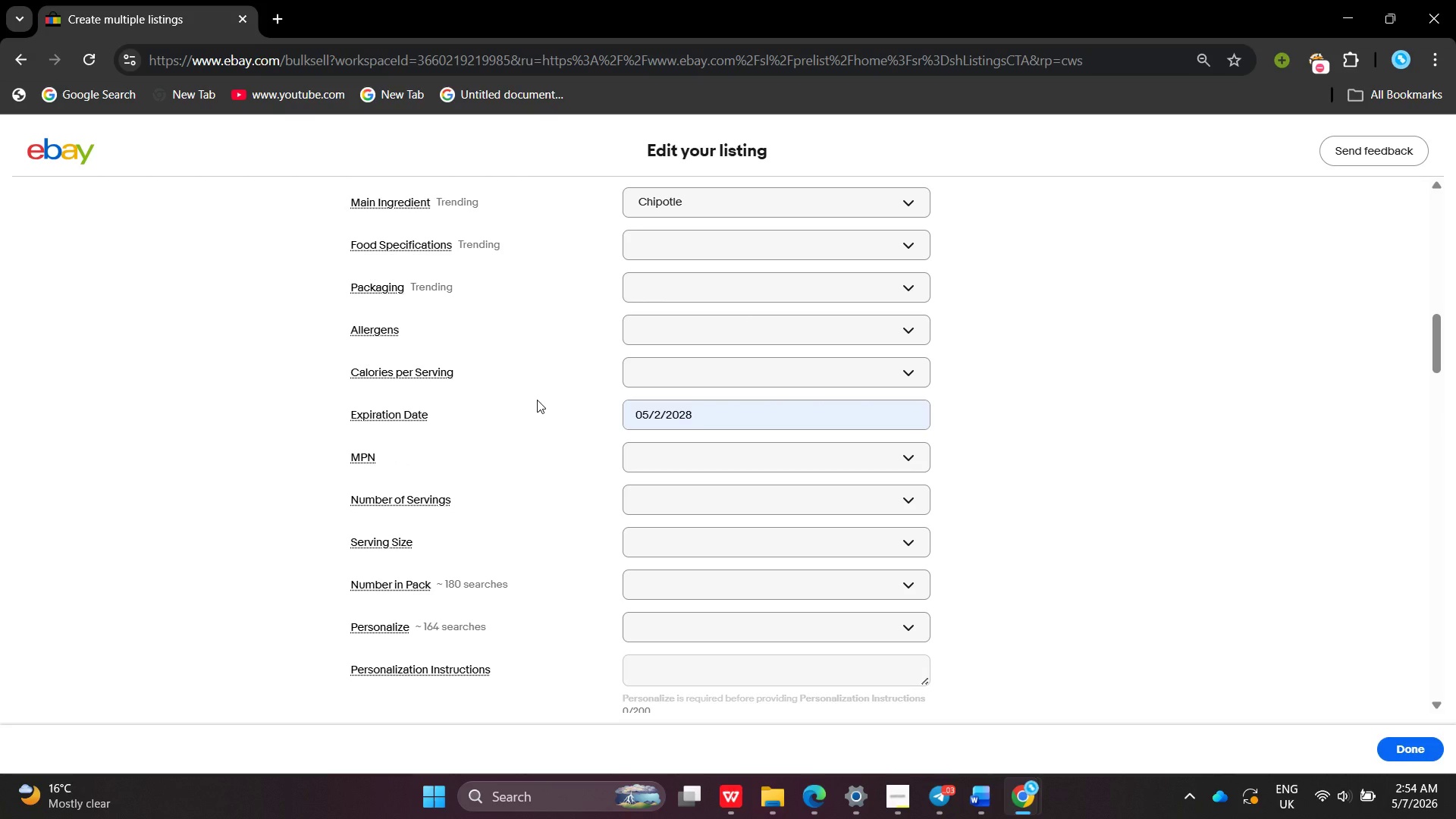 
wait(39.19)
 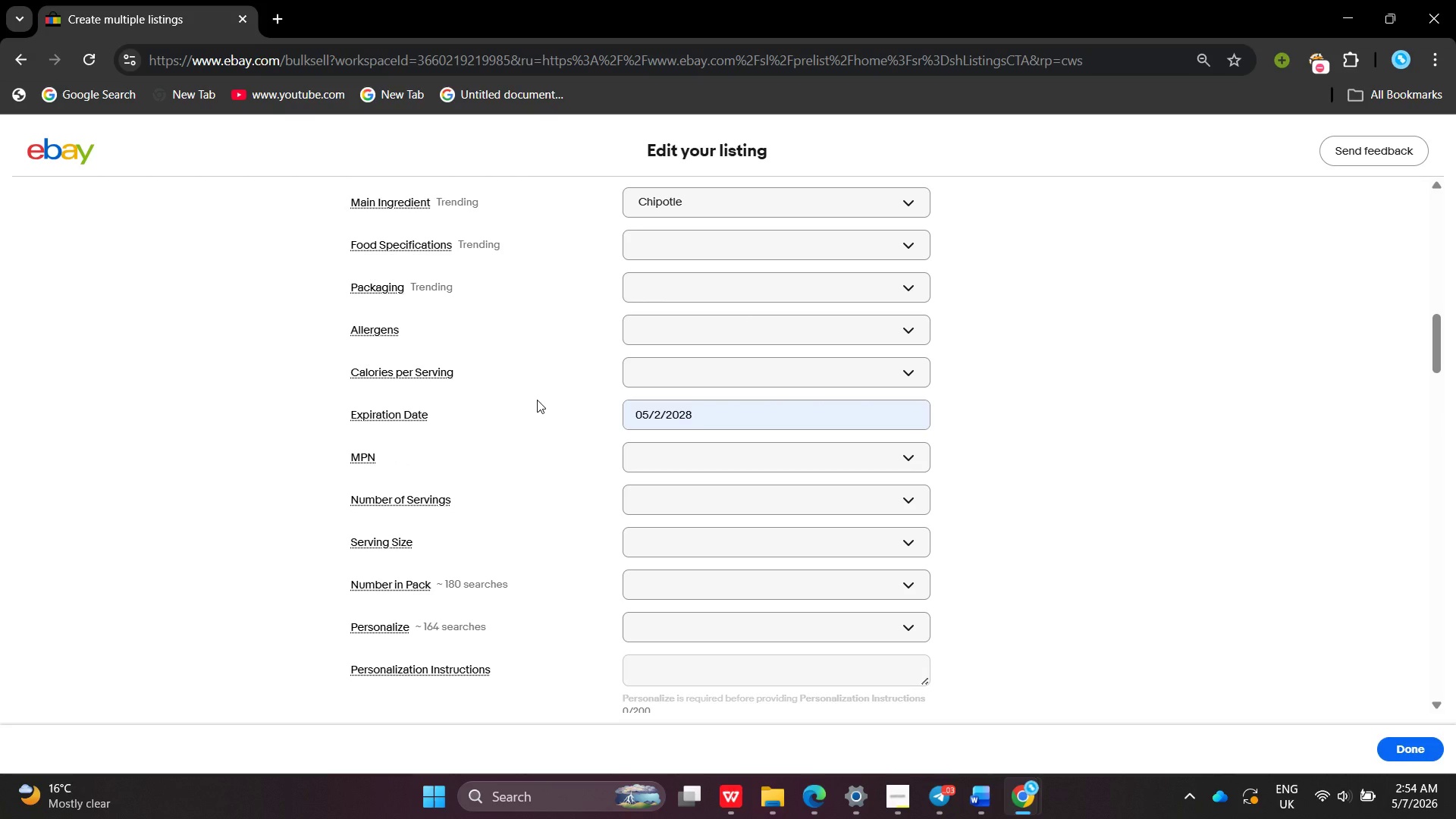 
left_click([639, 323])
 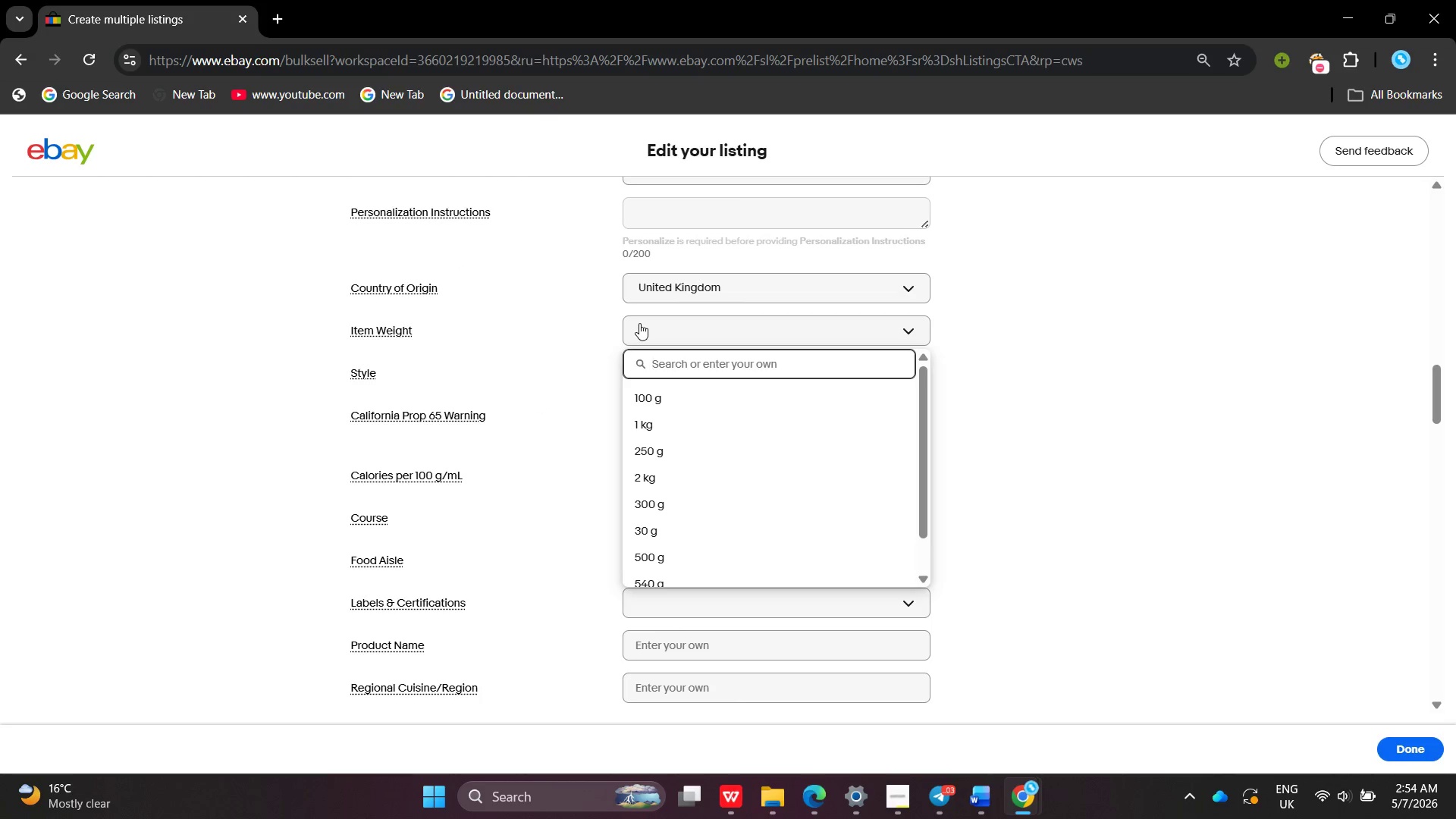 
type(12 lbs)
 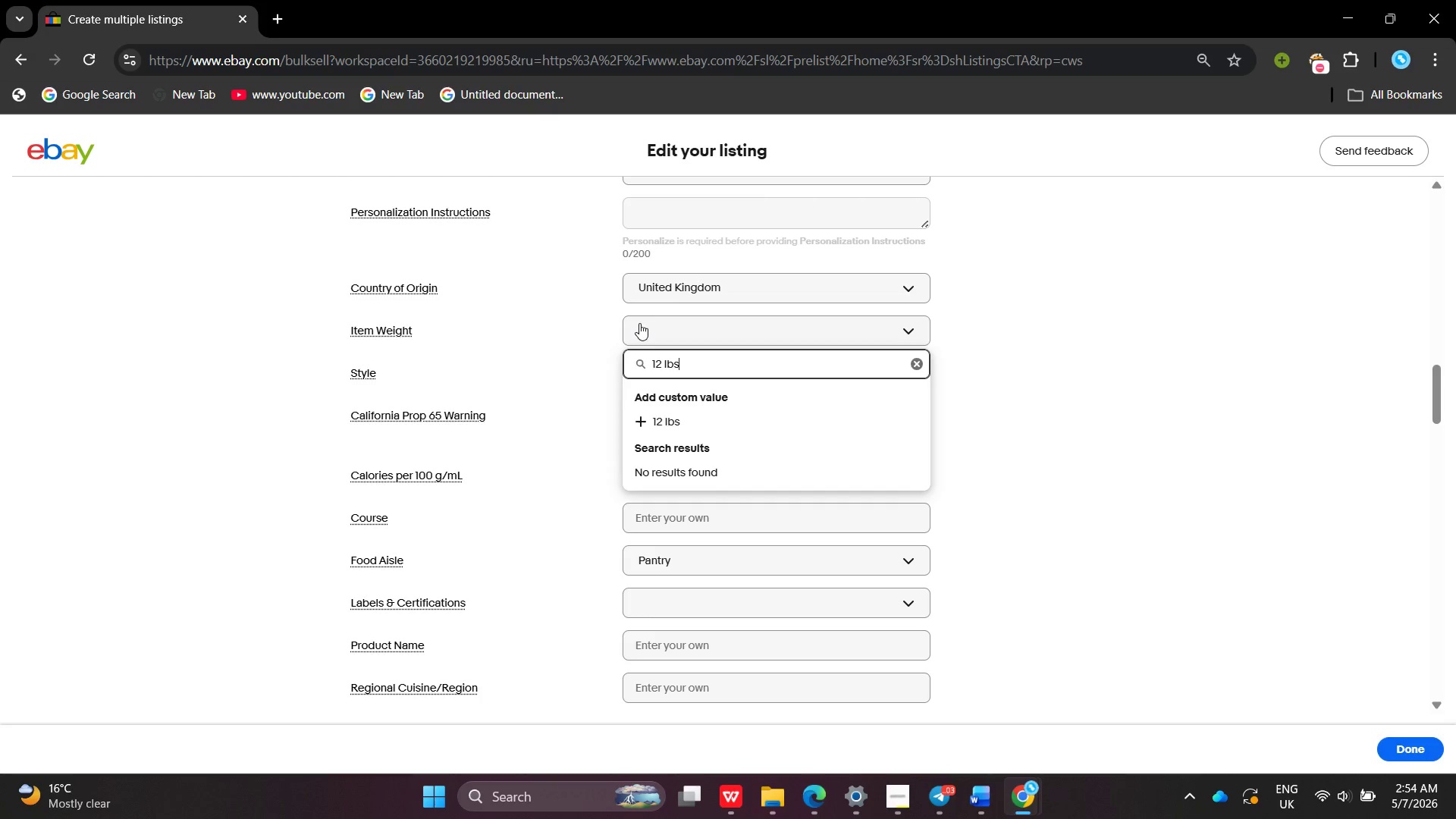 
key(Enter)
 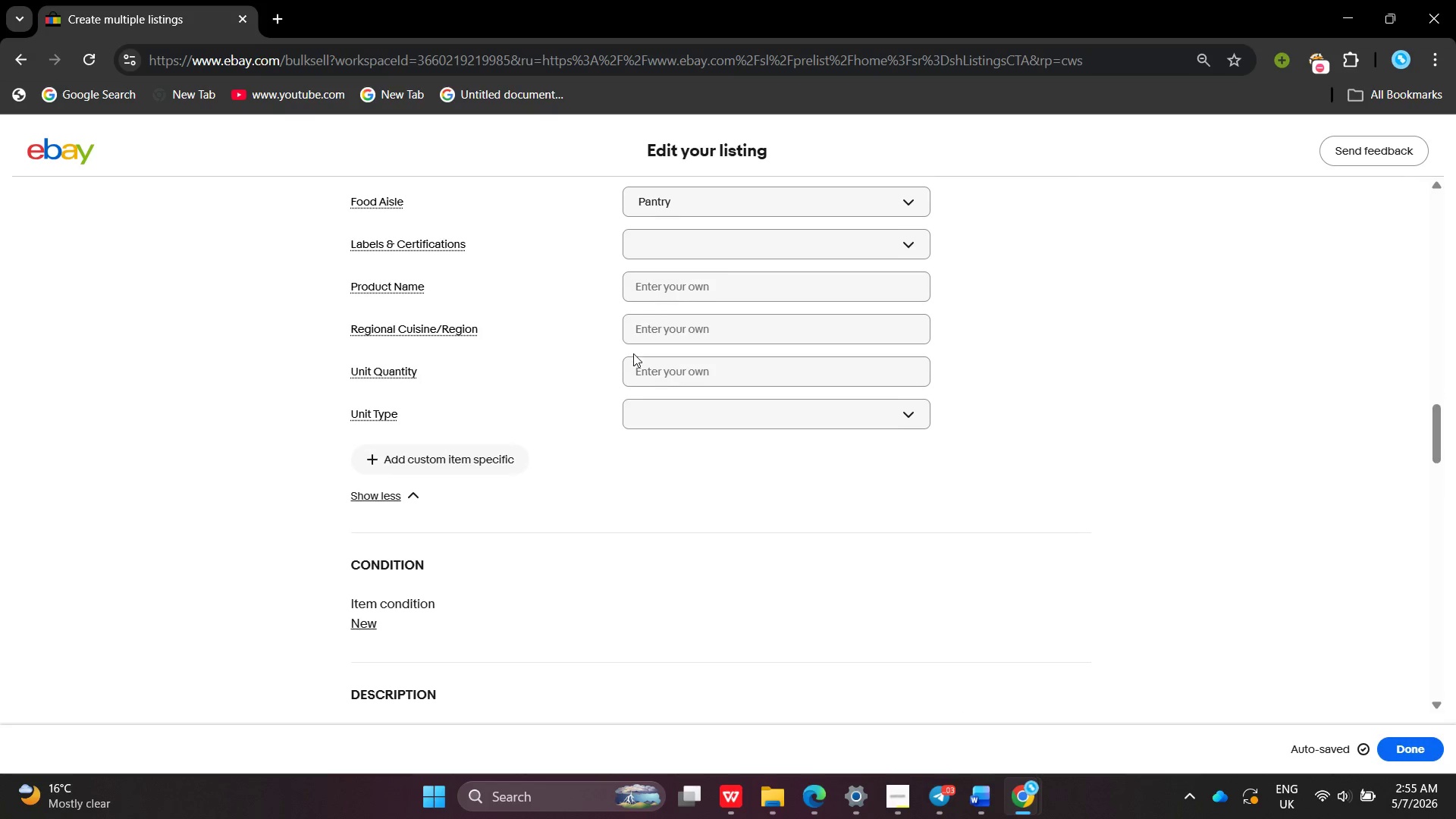 
wait(7.14)
 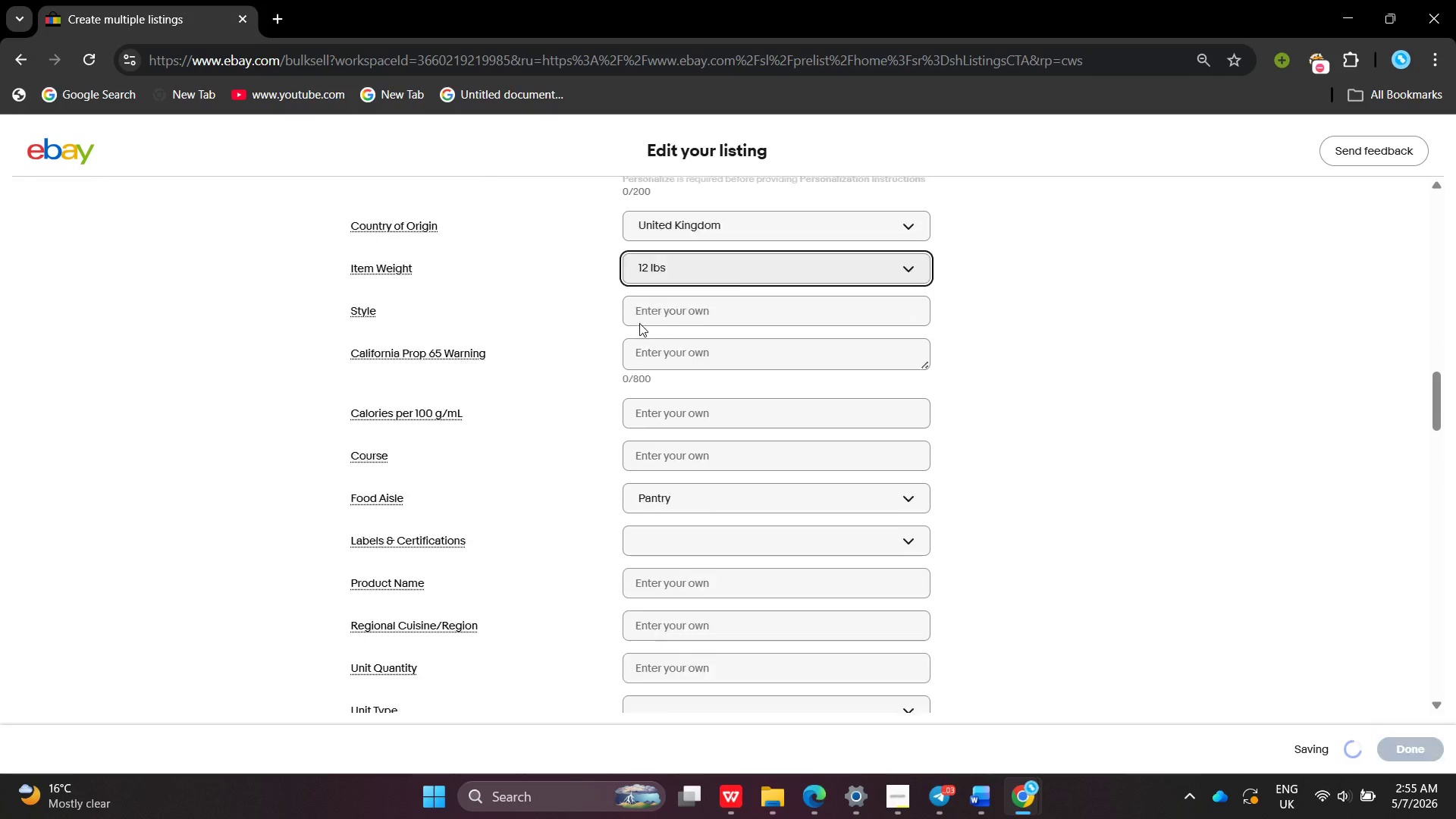 
left_click([450, 458])
 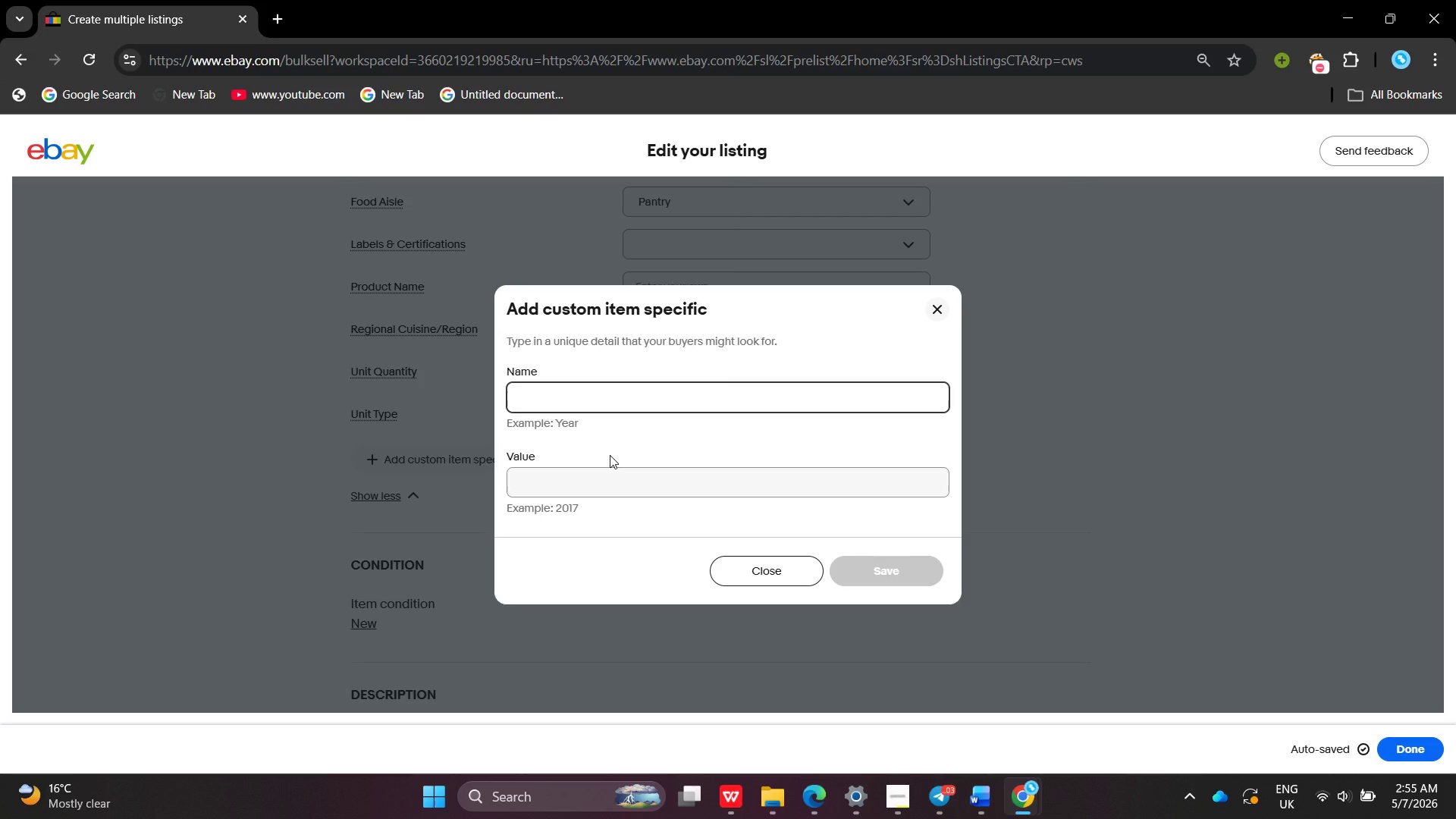 
key(Shift+ShiftLeft)
 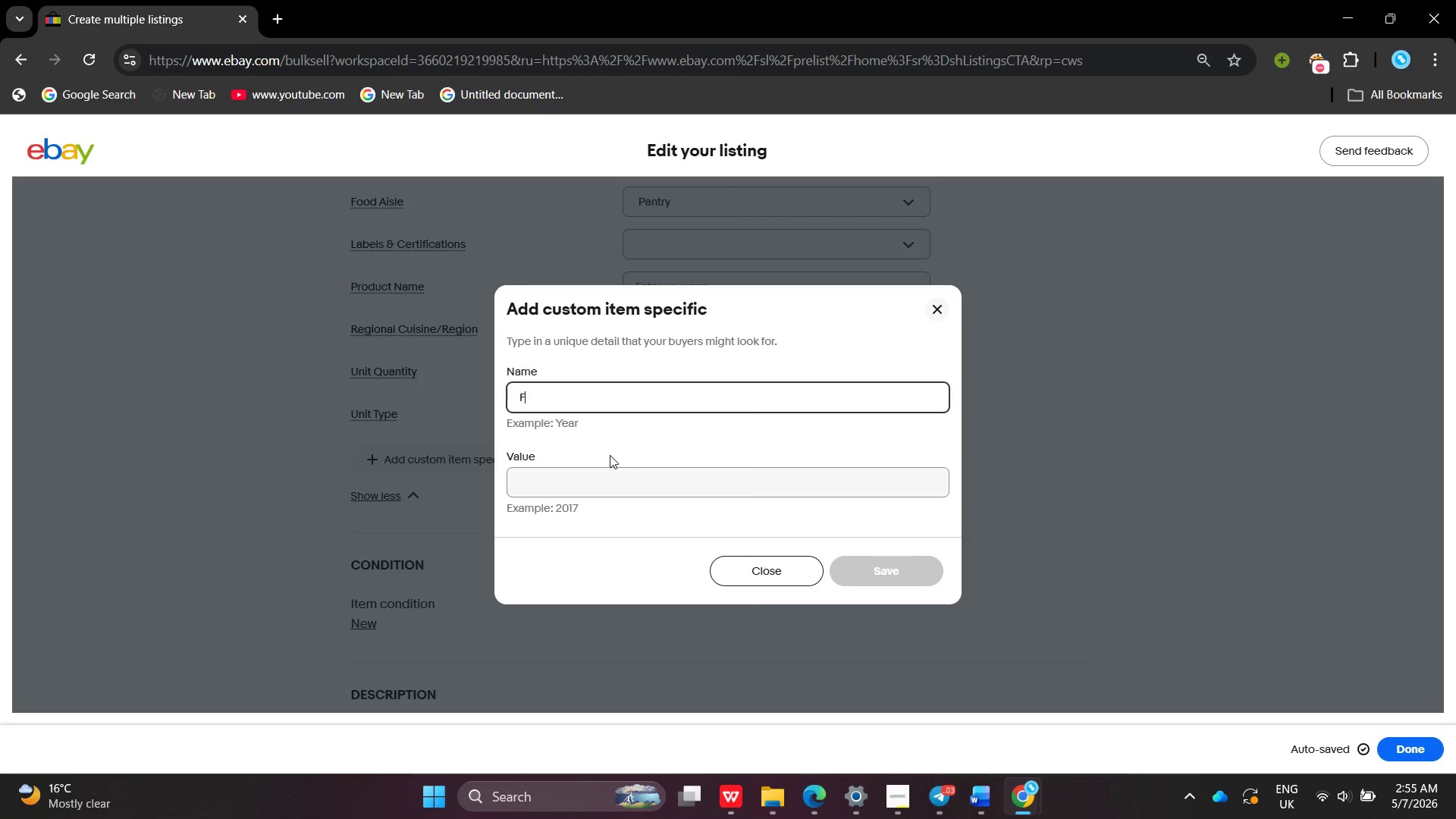 
key(Shift+F)
 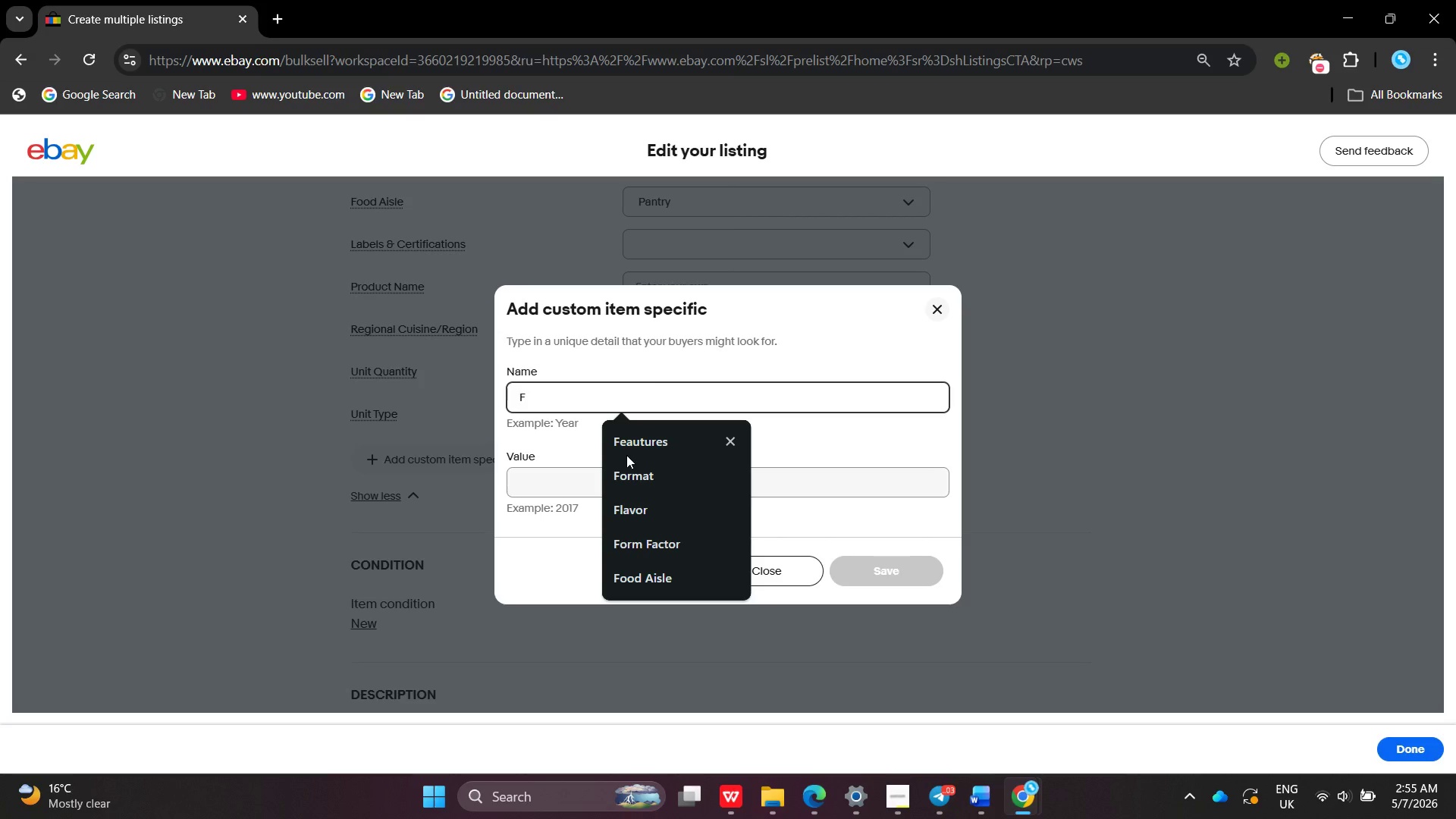 
left_click_drag(start_coordinate=[626, 455], to_coordinate=[630, 442])
 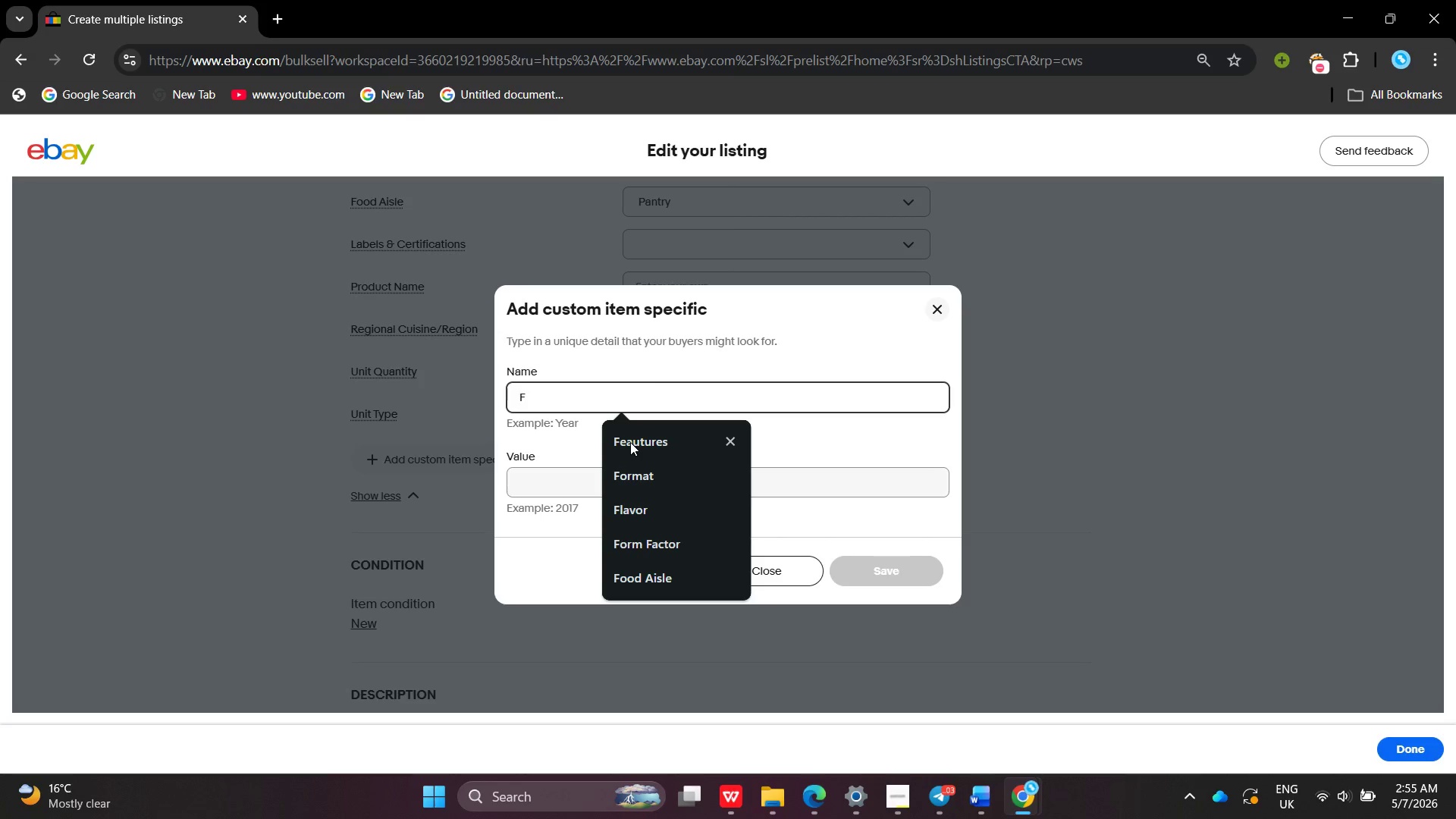 
left_click([630, 442])
 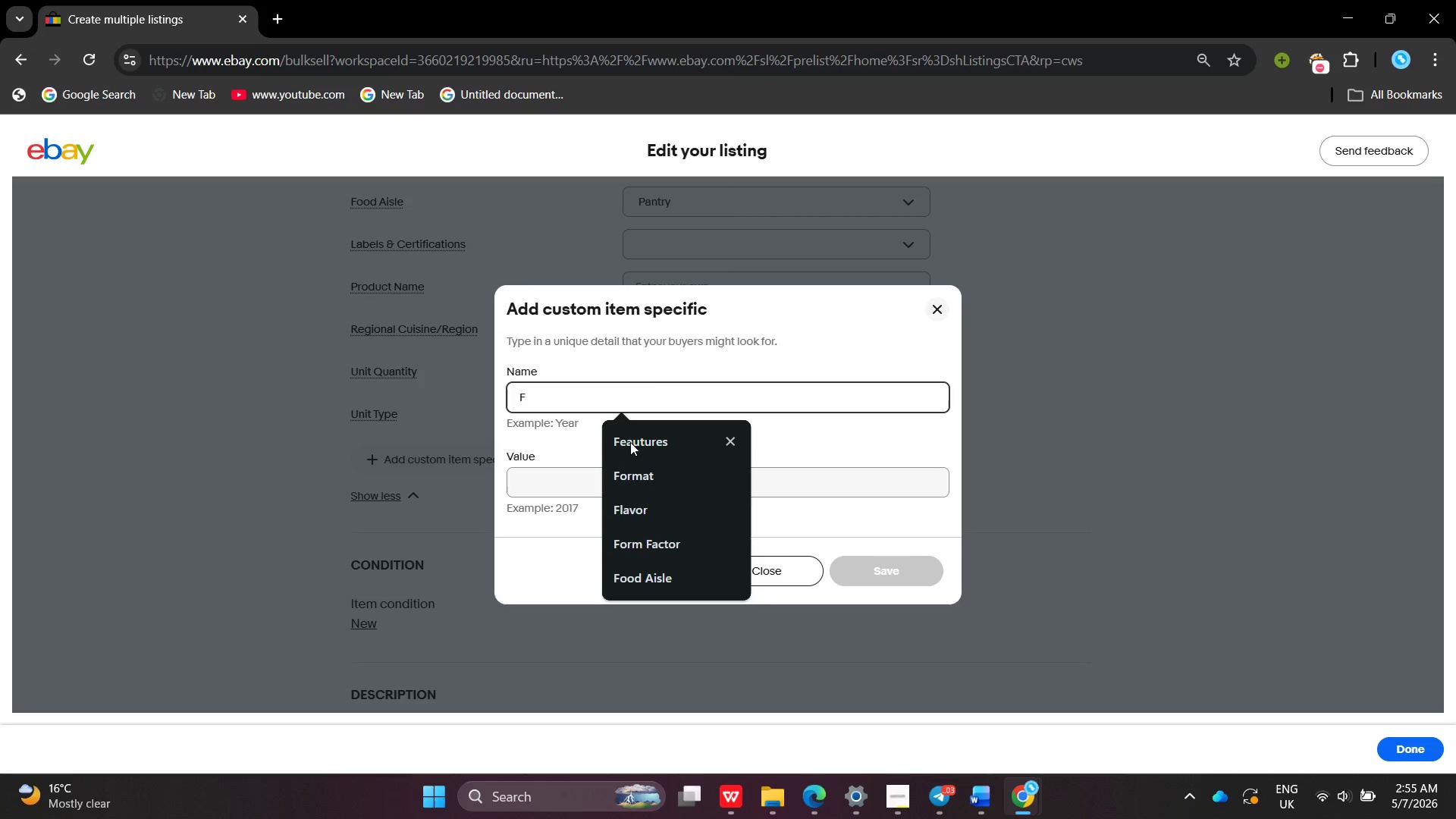 
left_click([670, 447])
 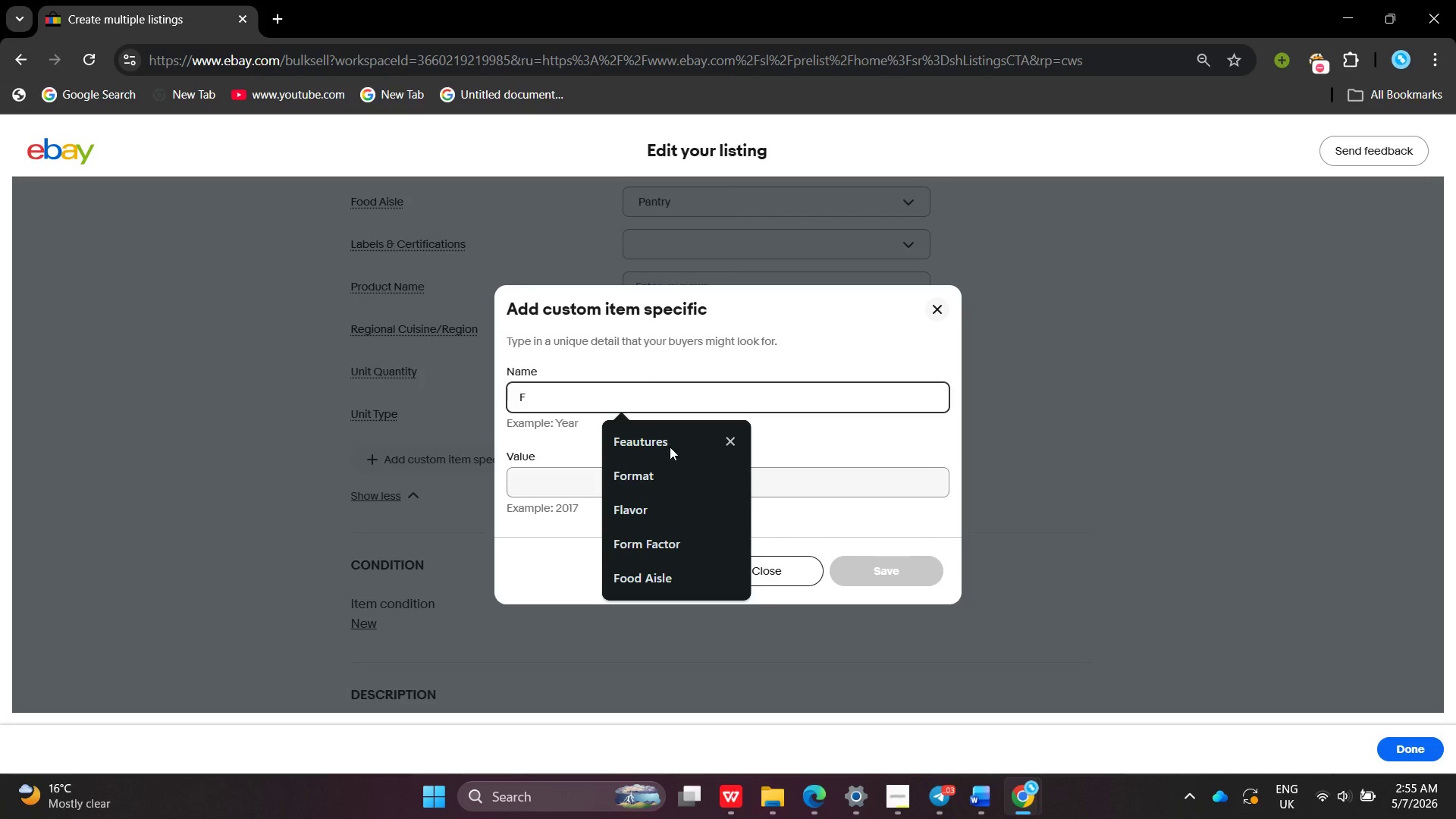 
left_click([668, 432])
 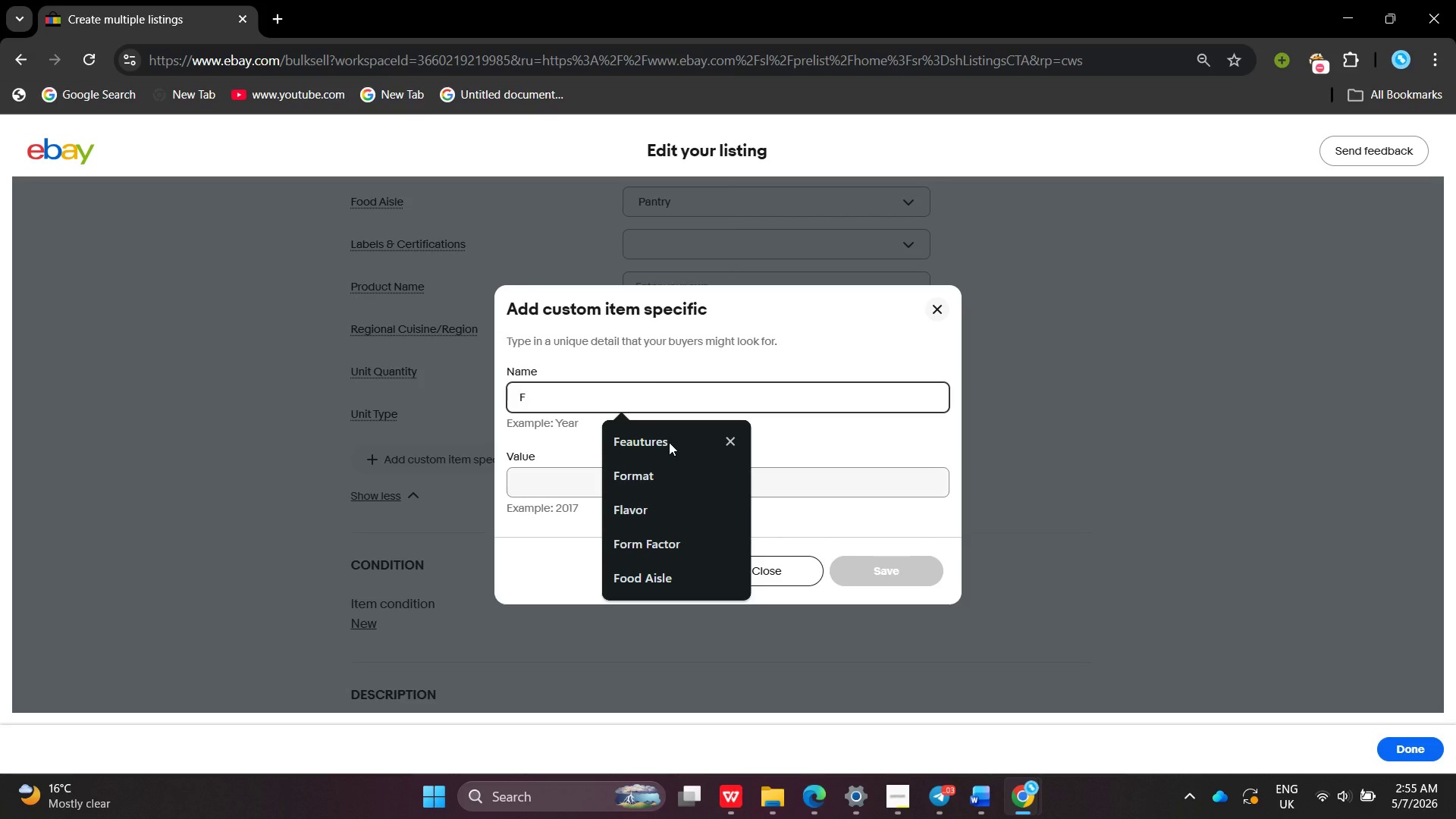 
double_click([669, 442])
 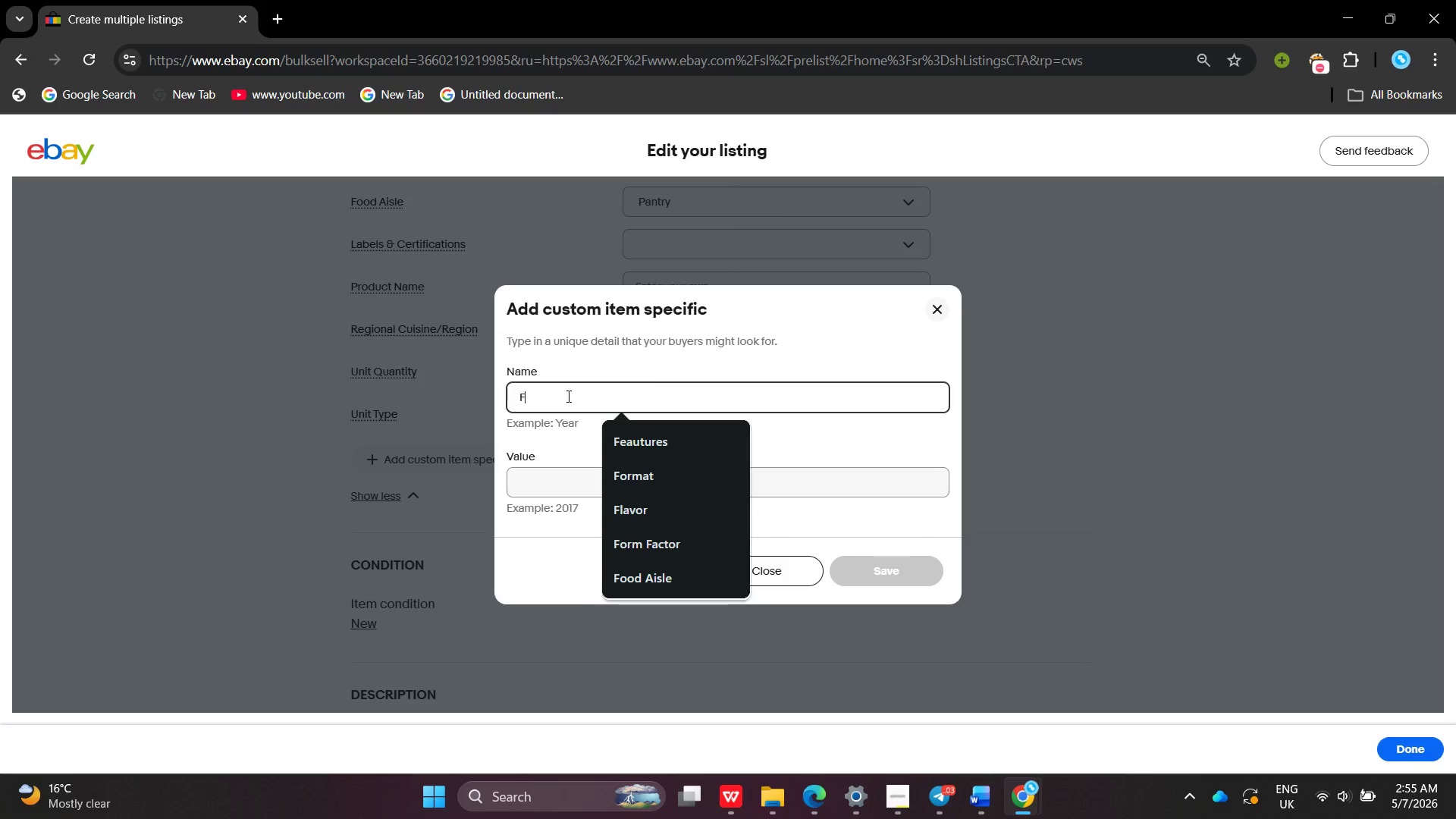 
left_click([567, 396])
 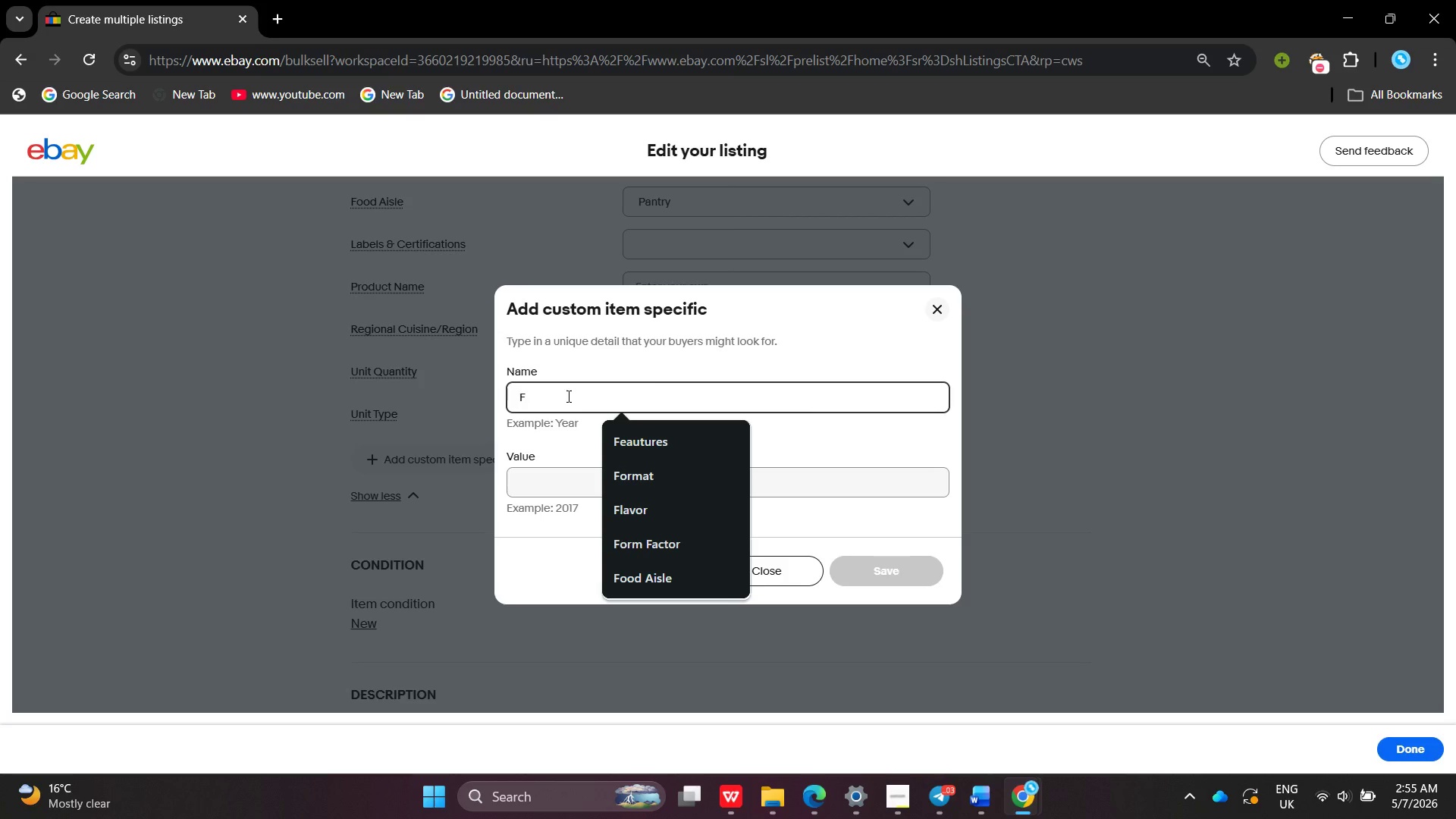 
key(E)
 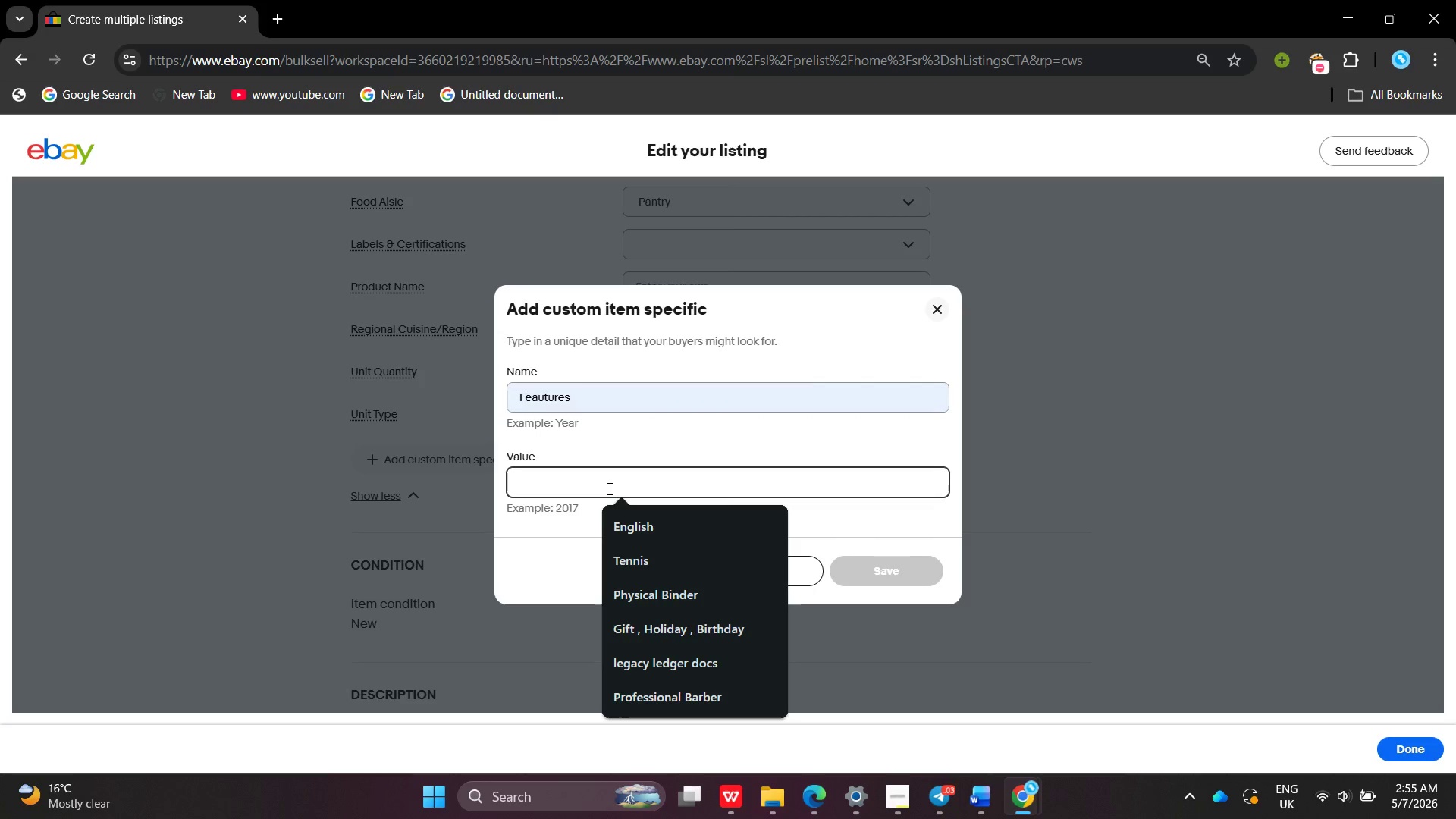 
type(Smal)
 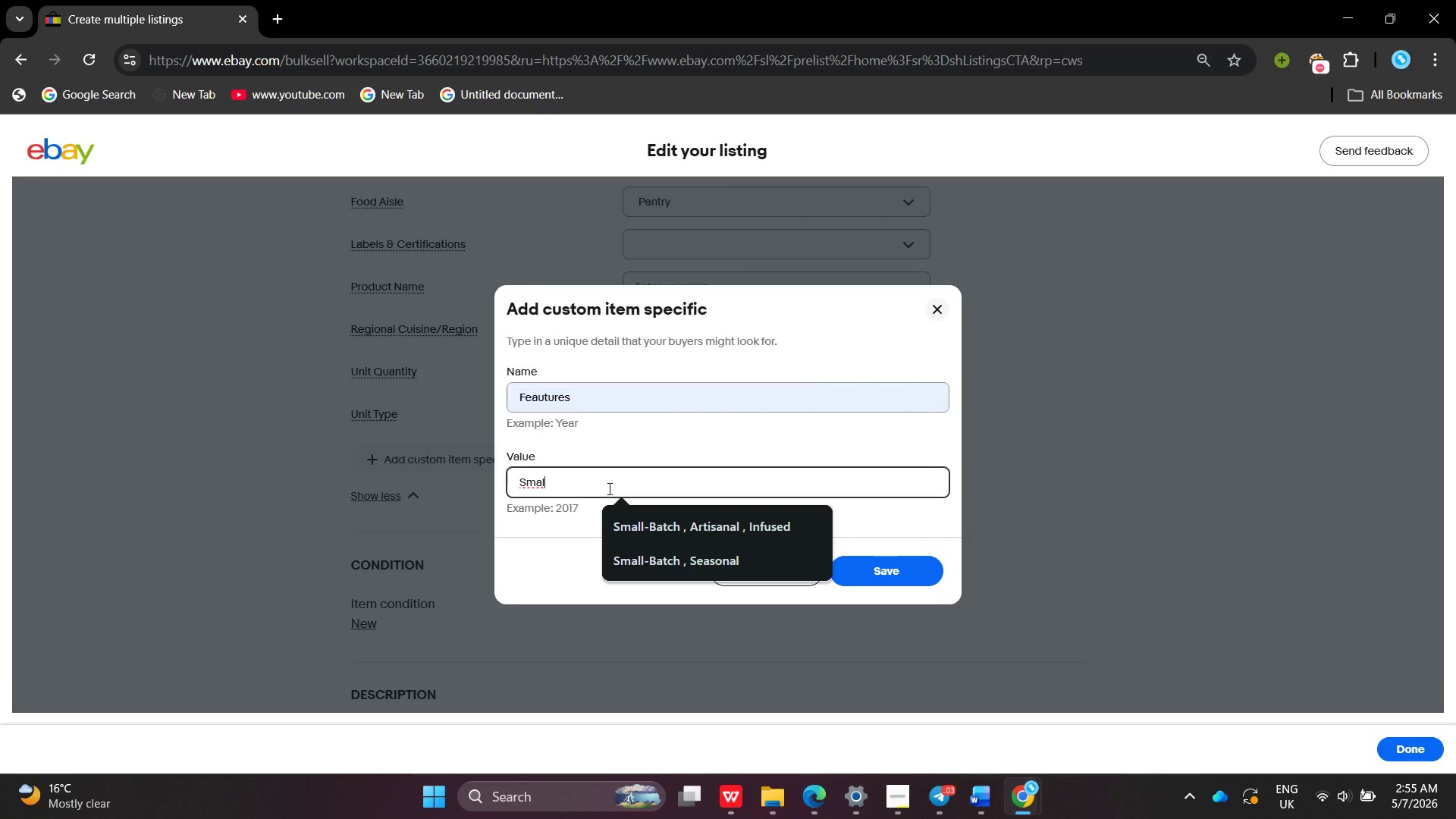 
left_click_drag(start_coordinate=[655, 505], to_coordinate=[674, 516])
 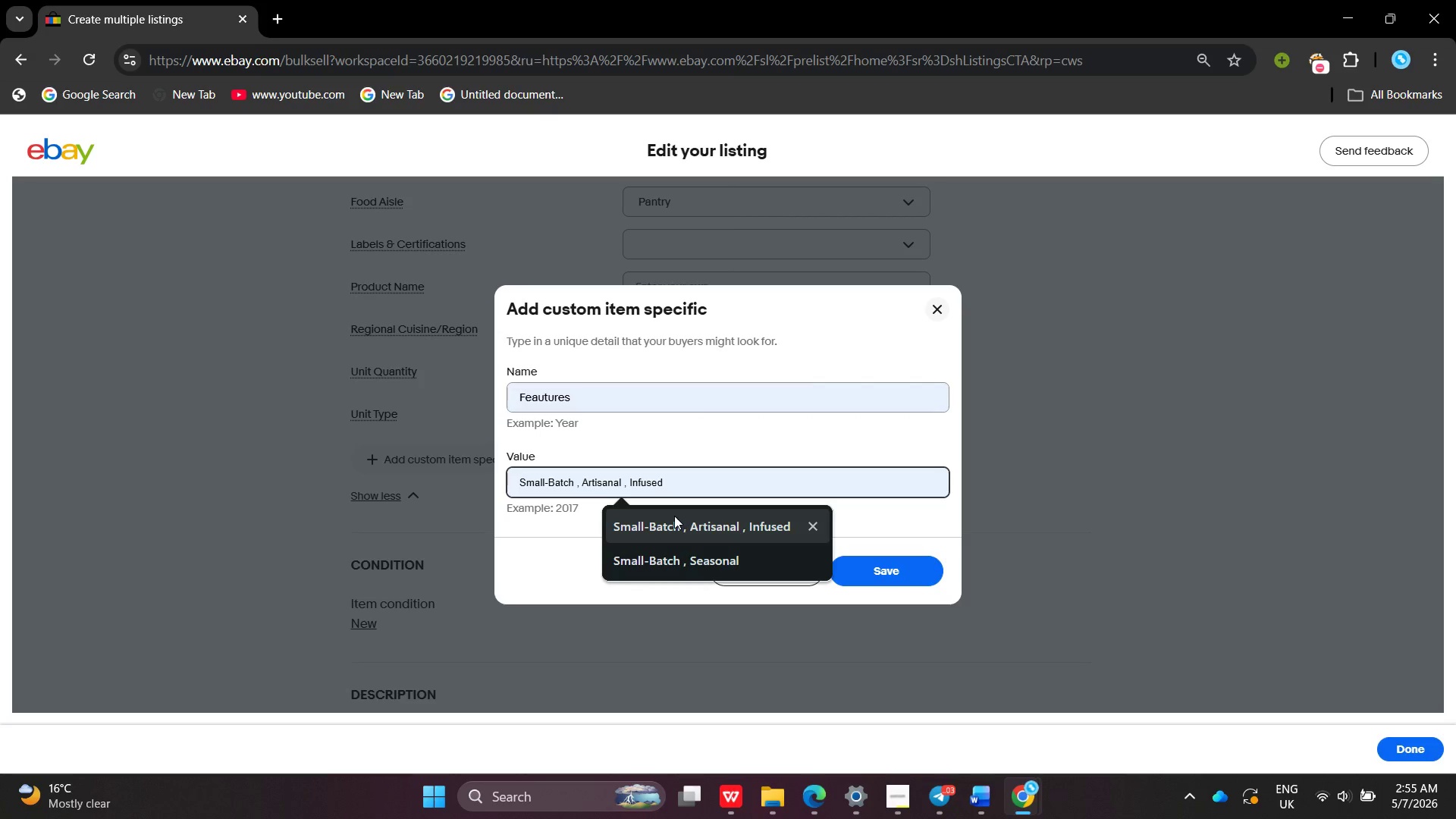 
left_click([674, 516])
 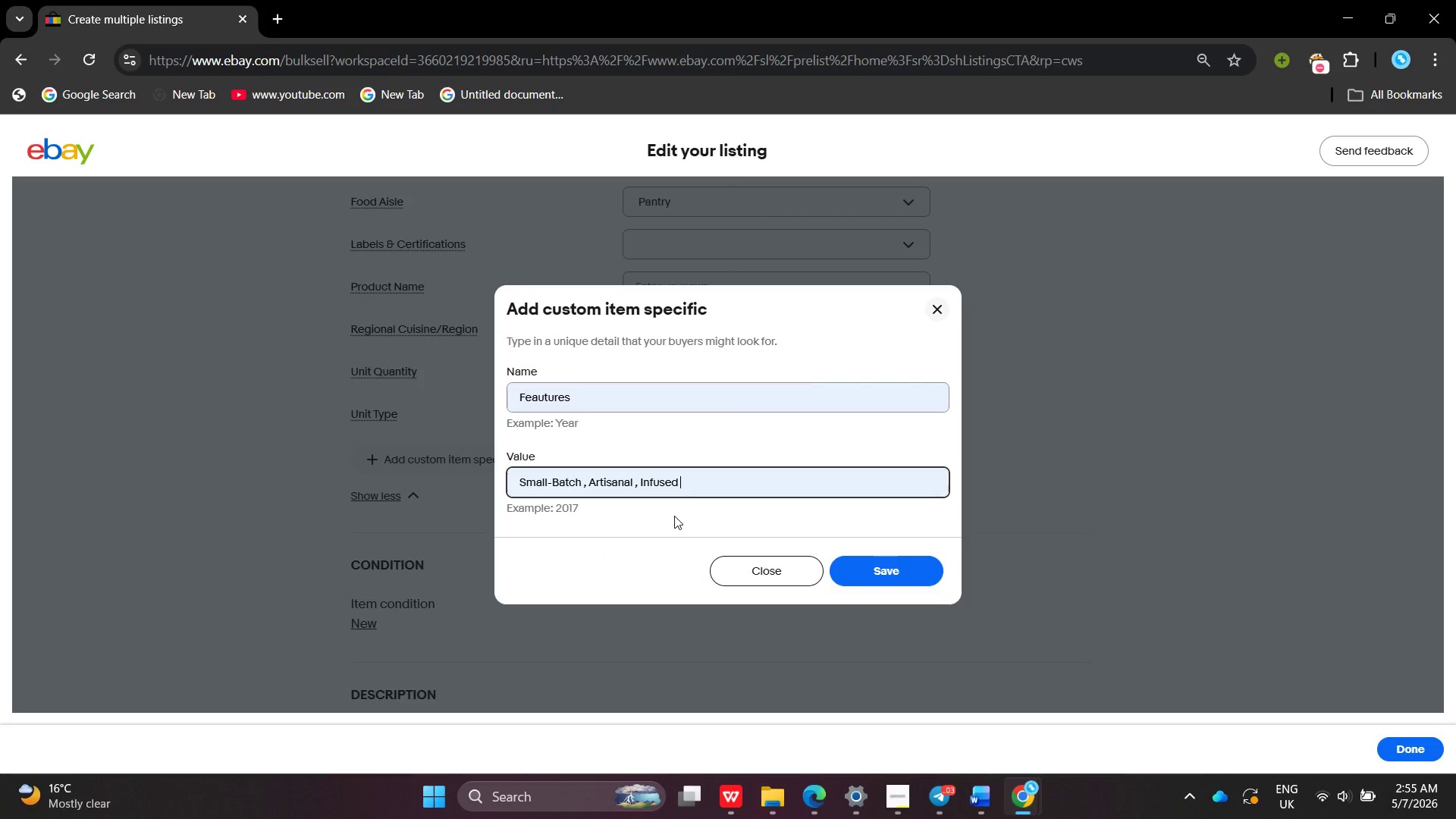 
key(Backspace)
key(Backspace)
key(Backspace)
key(Backspace)
key(Backspace)
key(Backspace)
key(Backspace)
key(Backspace)
type(Smokey)
 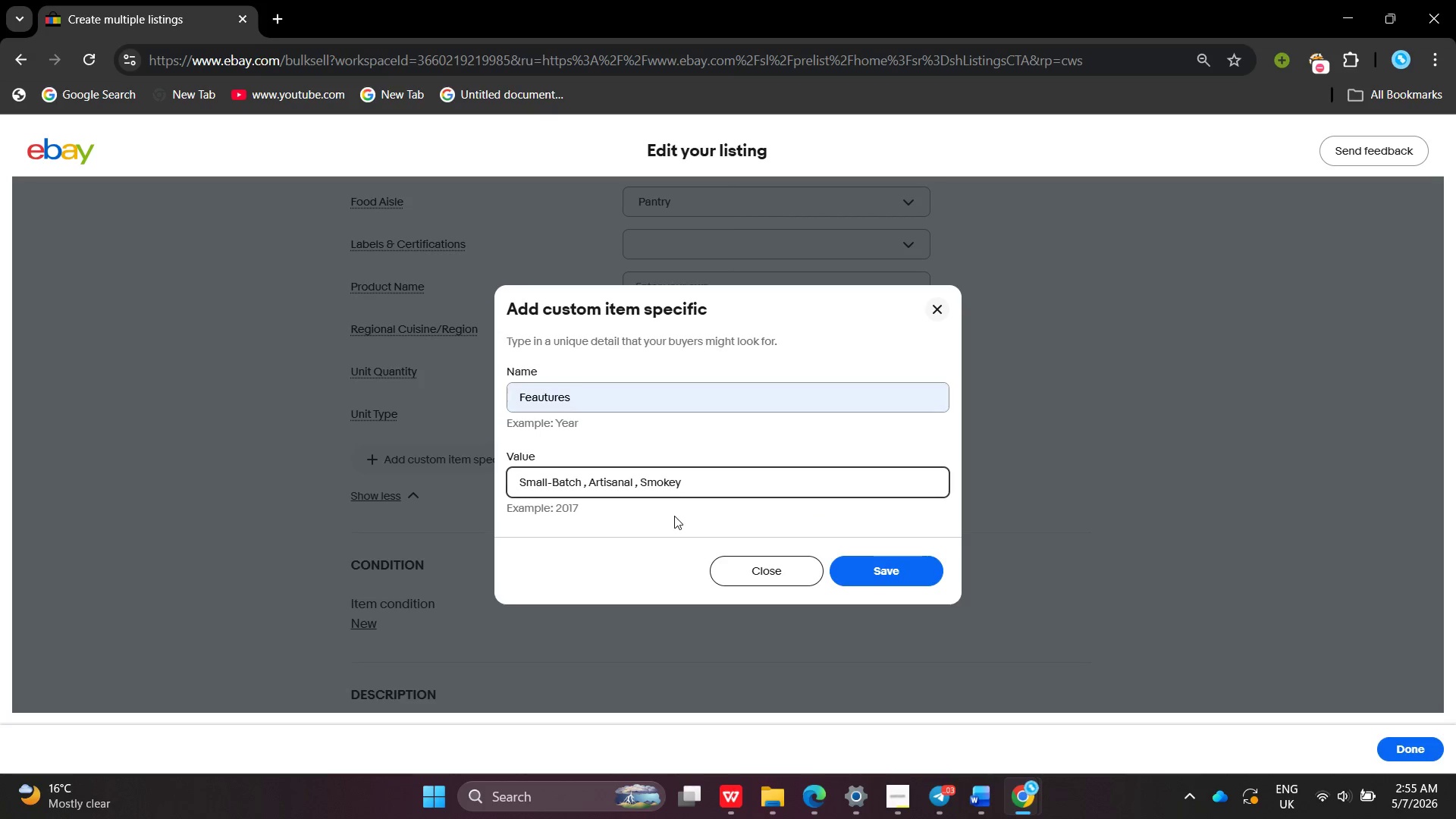 
left_click([890, 582])
 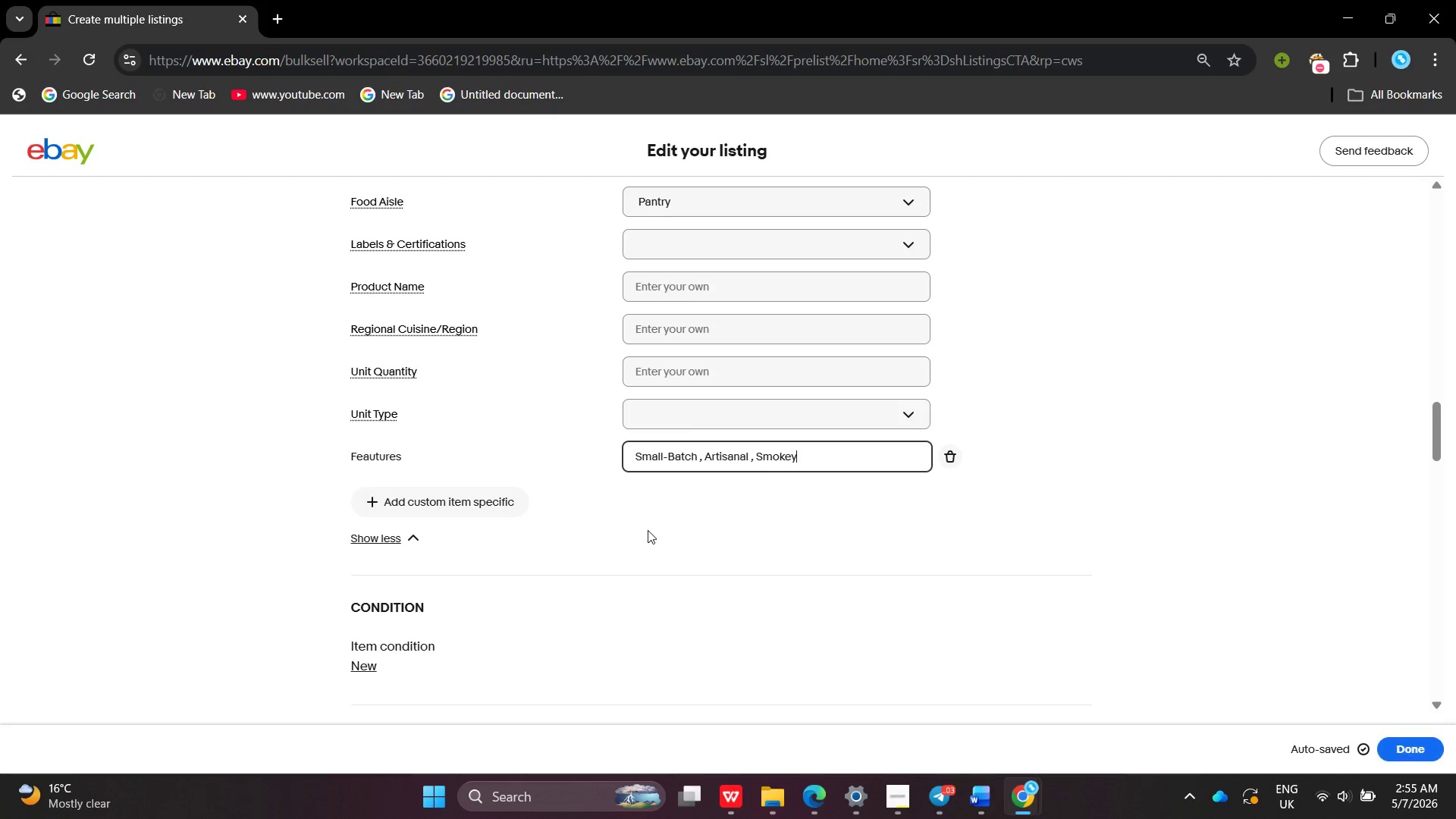 
wait(5.35)
 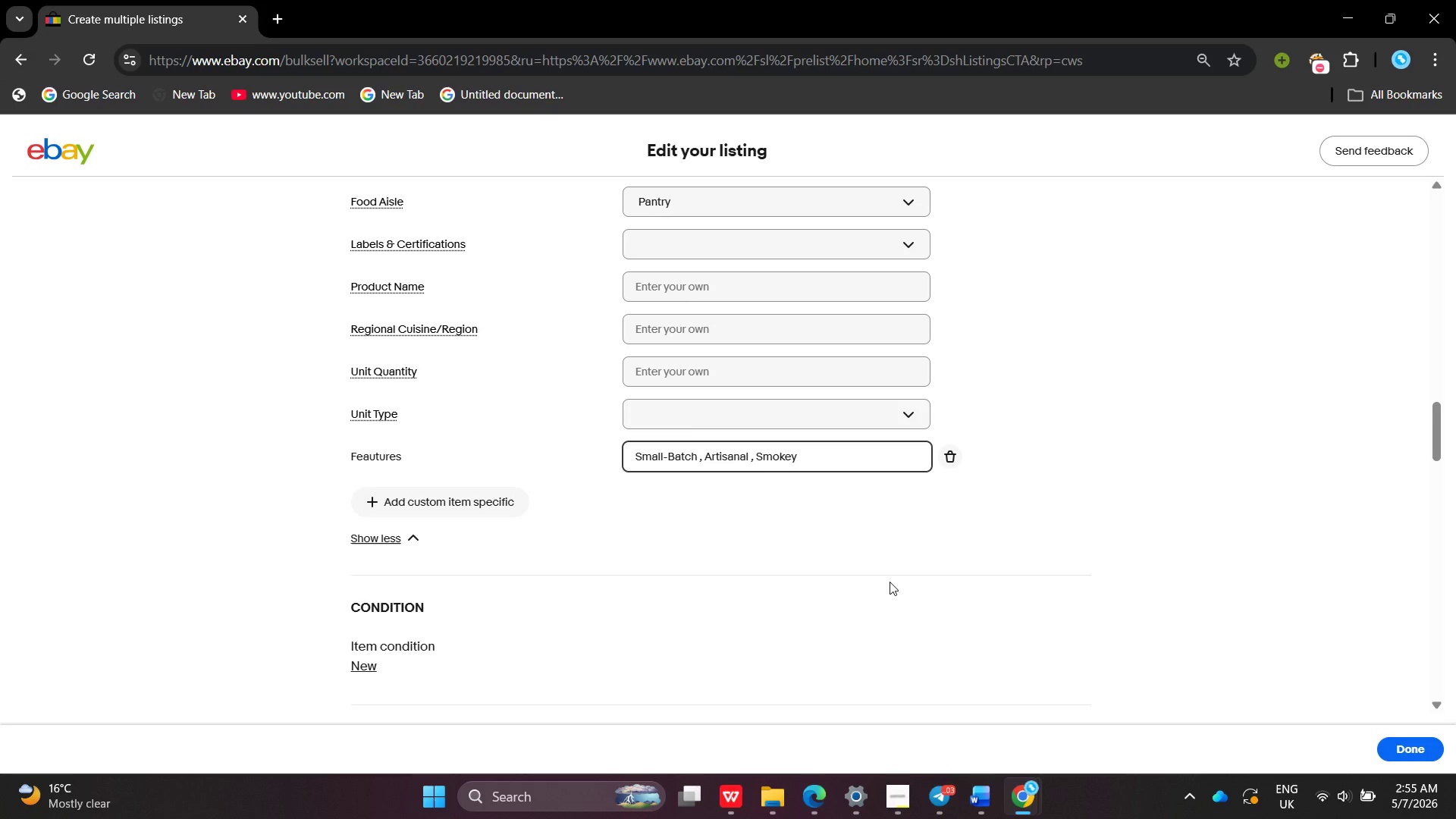 
mouse_move([536, 433])
 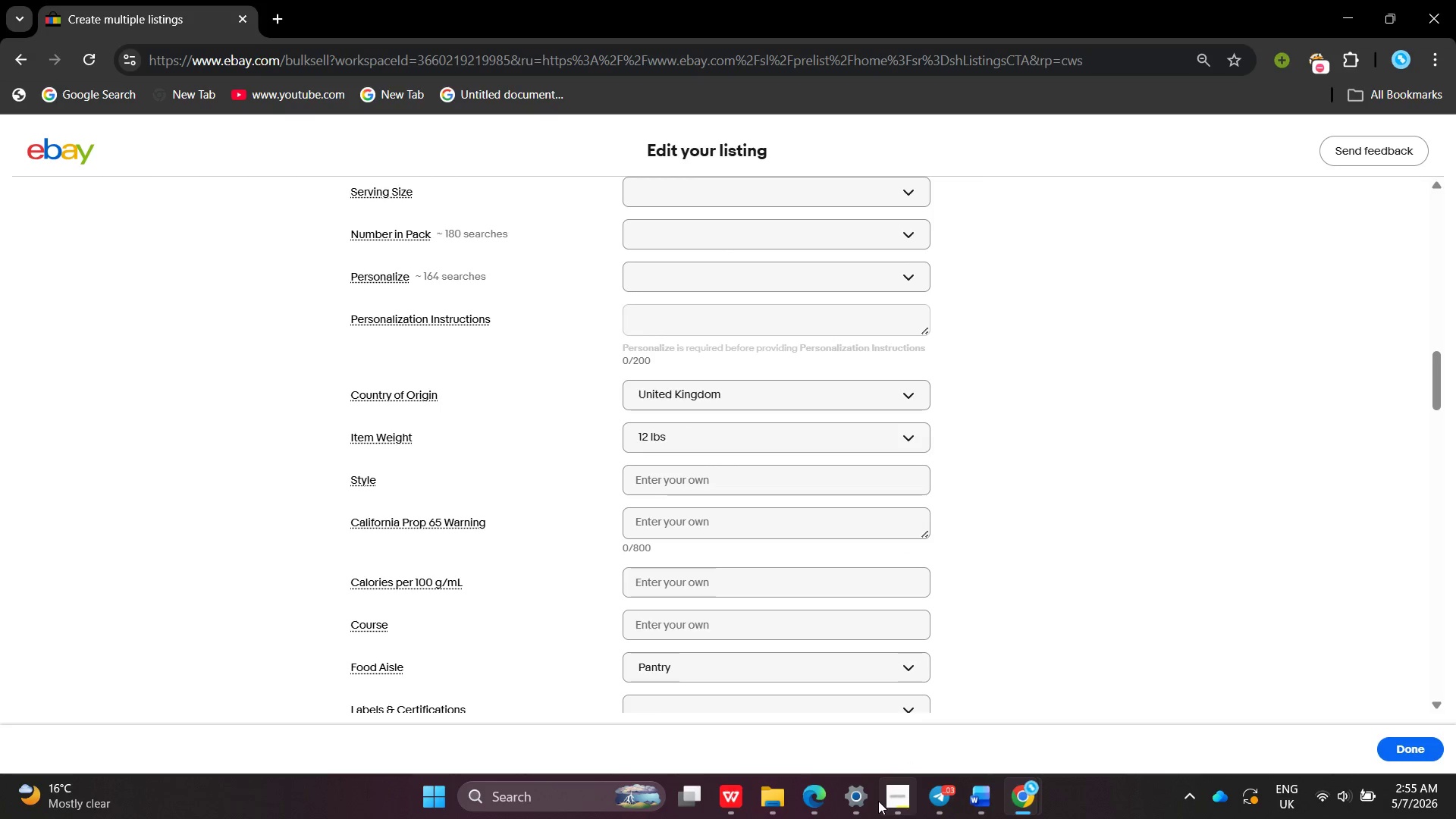 
left_click([878, 801])